 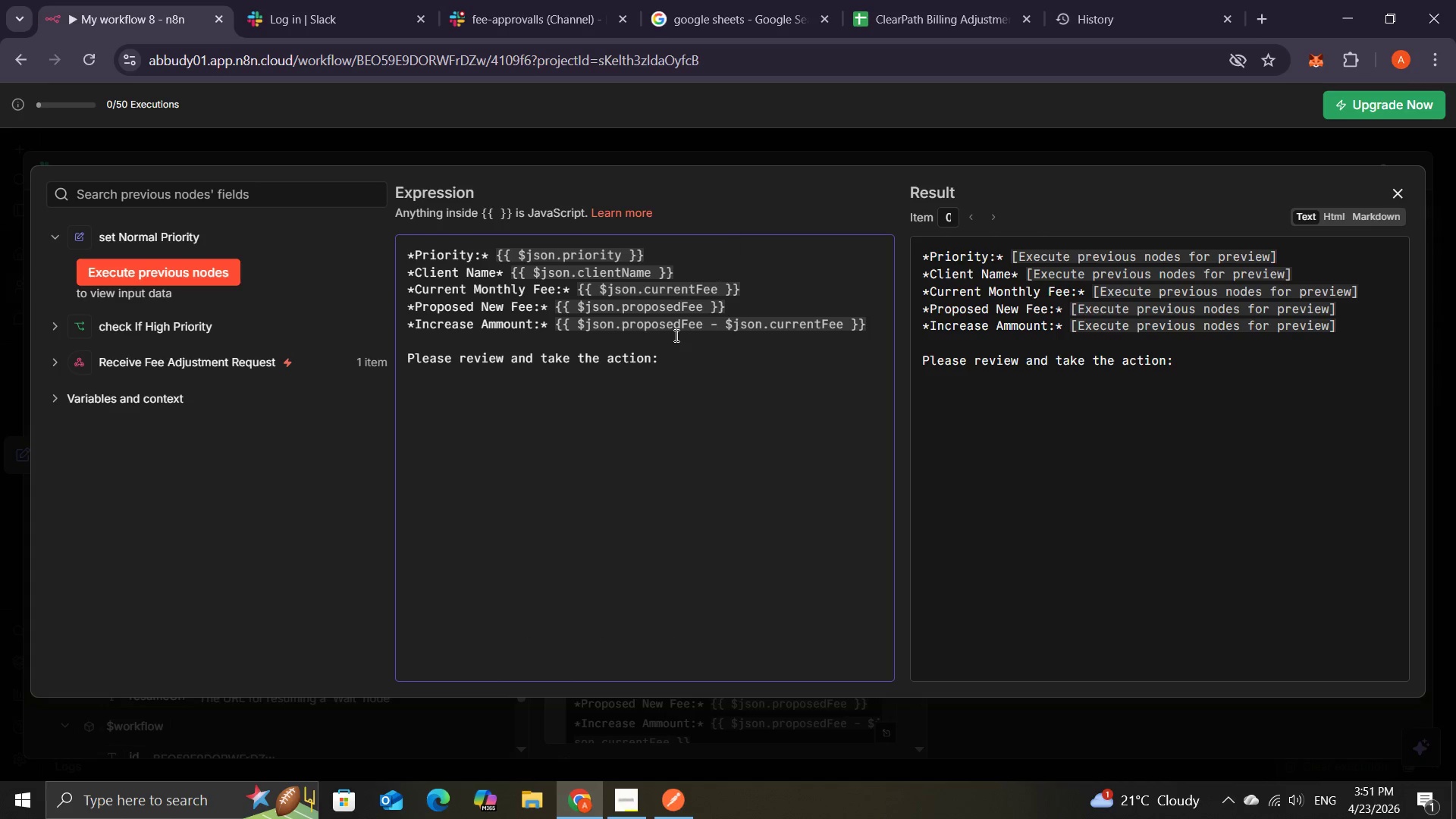 
key(Shift+A)
 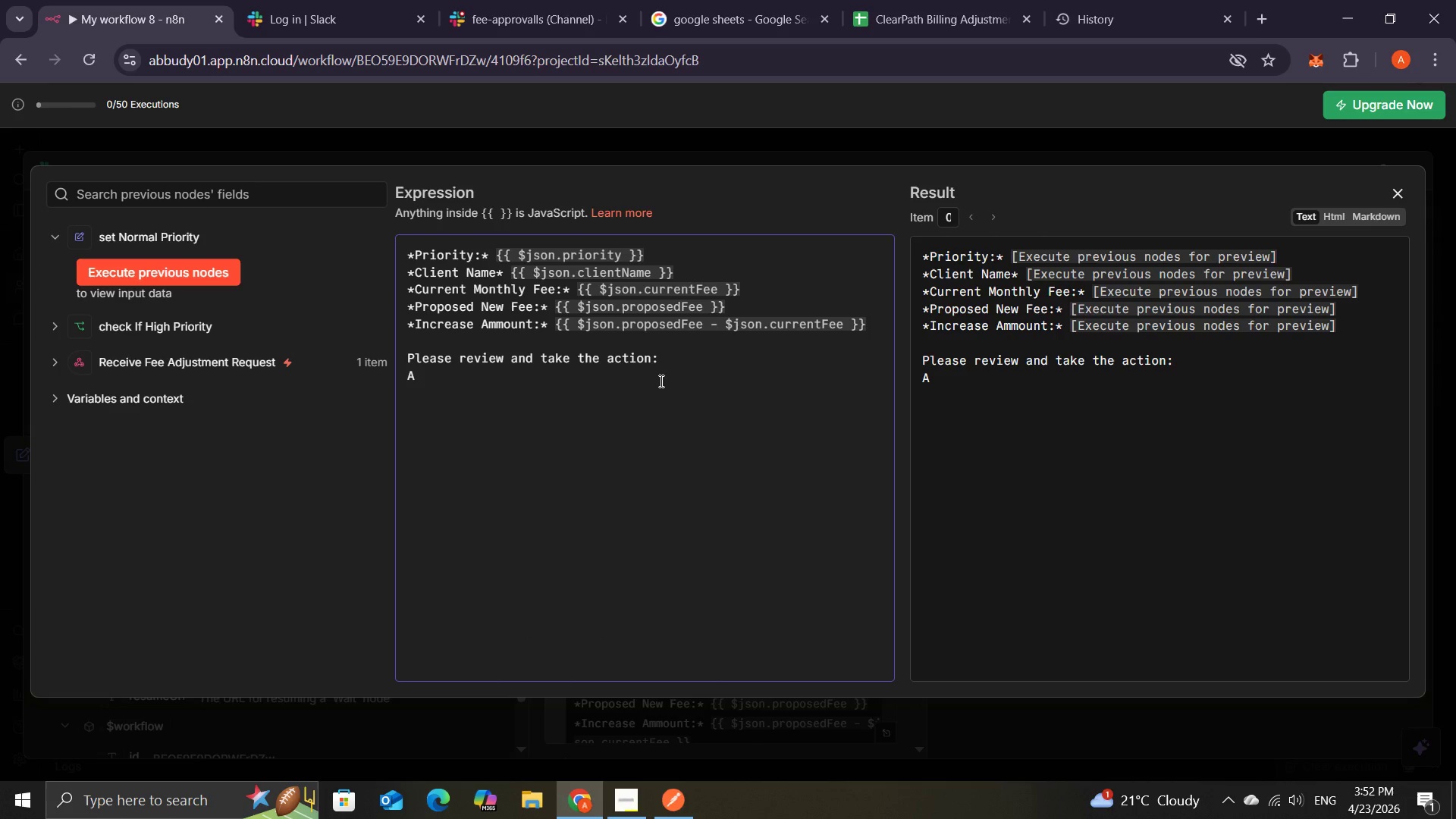 
key(ArrowLeft)
 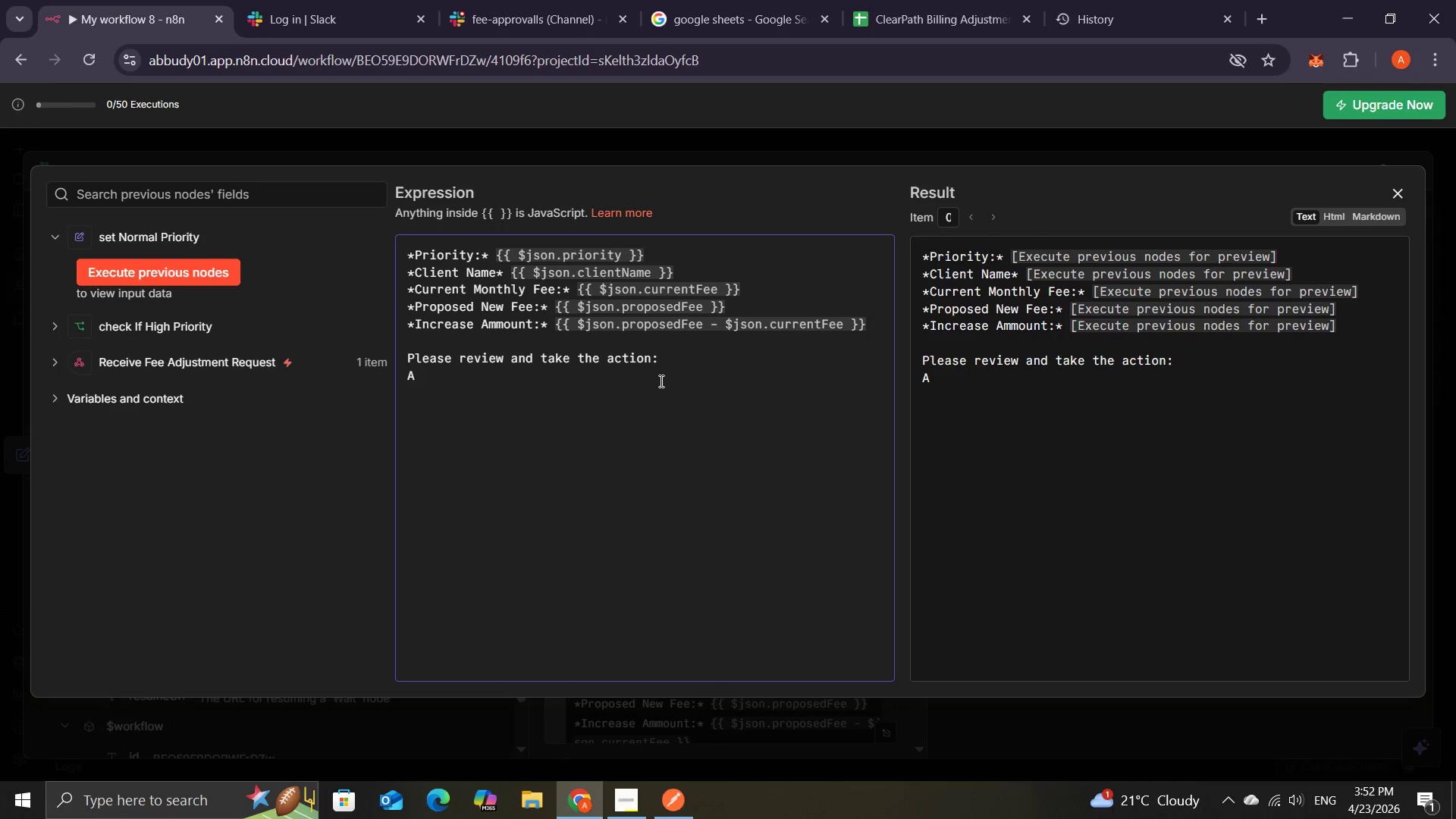 
key(NumpadMultiply)
 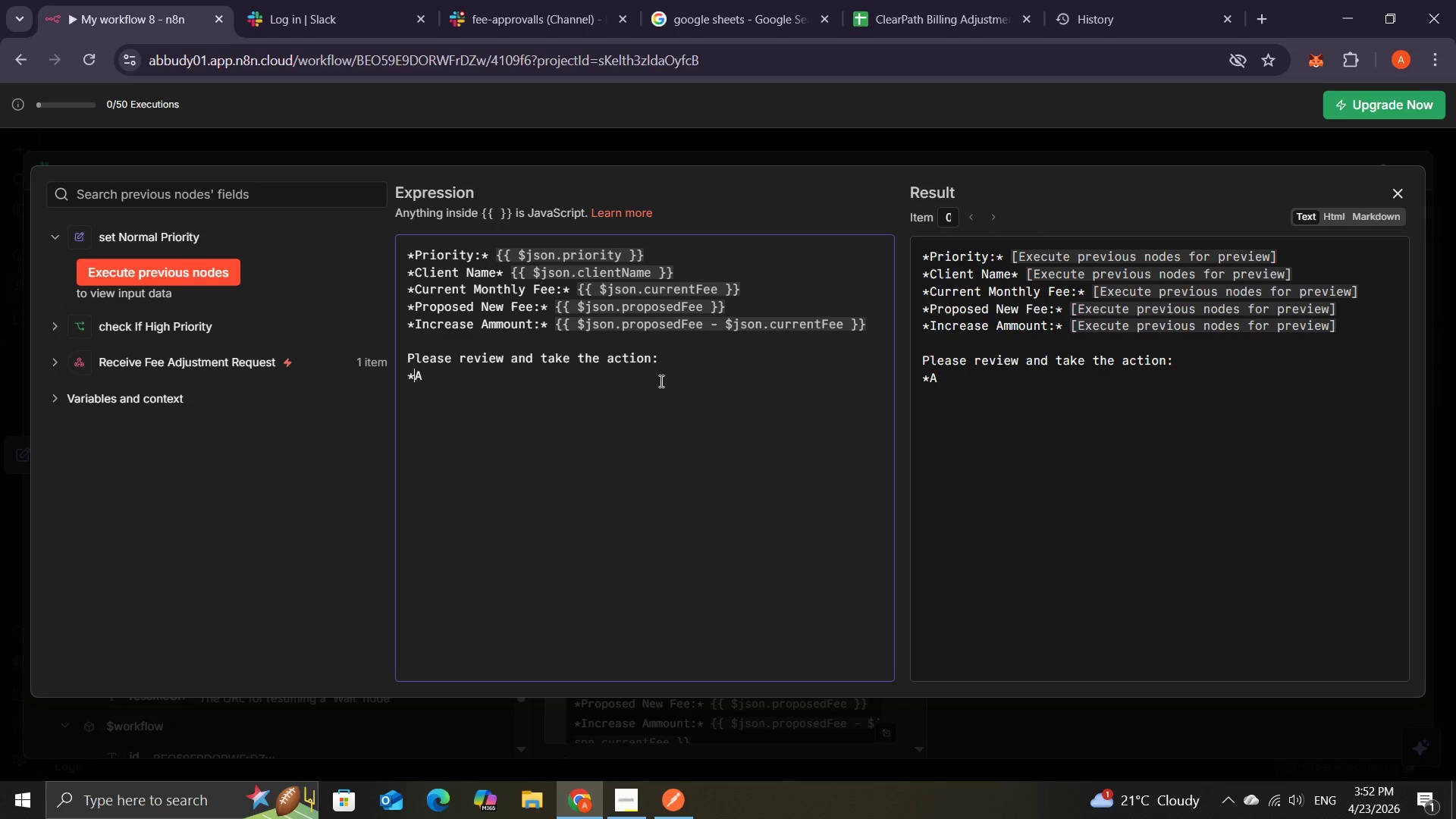 
key(ArrowRight)
 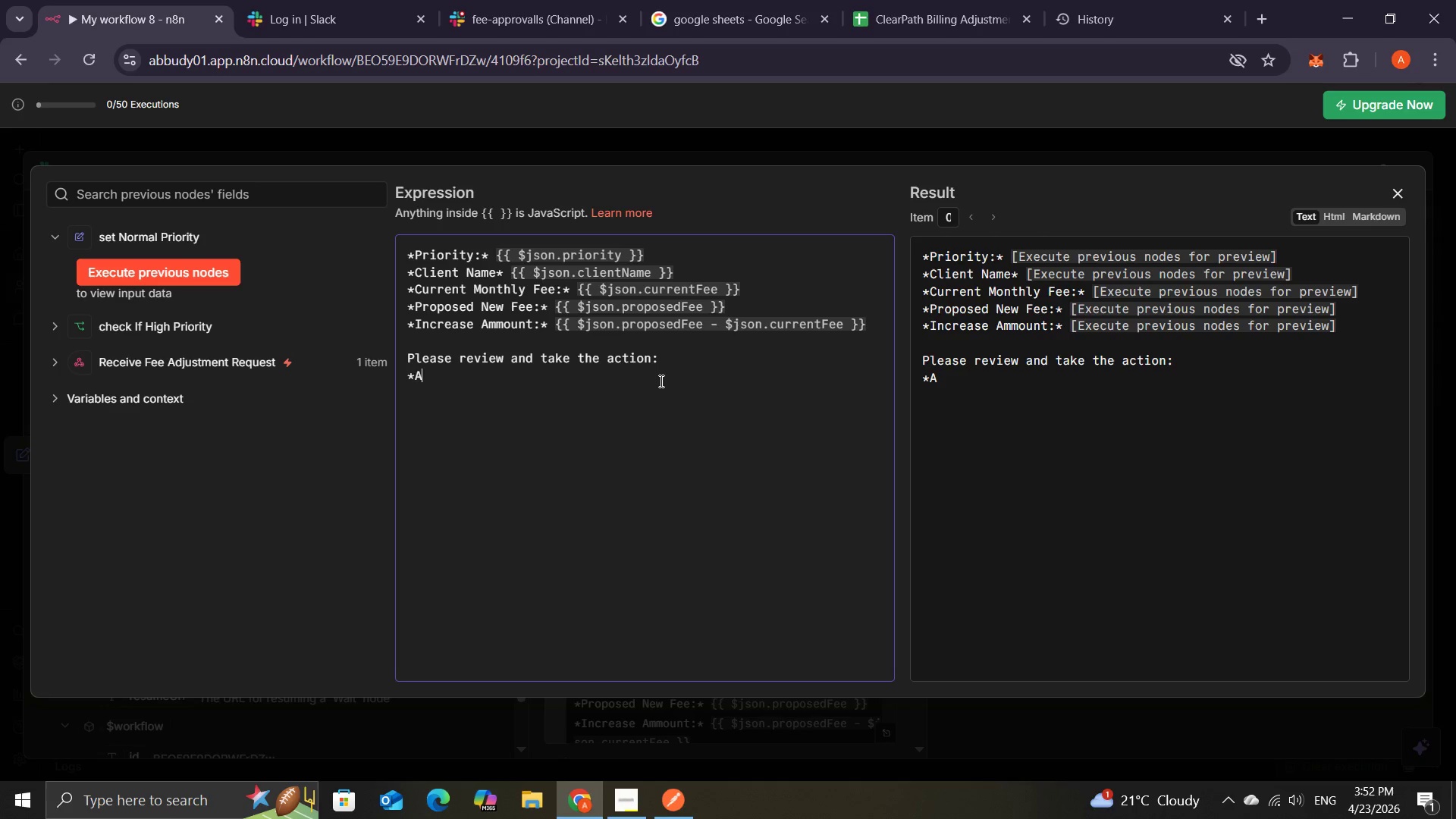 
type(pprove)
key(Backspace)
key(Backspace)
key(Backspace)
key(Backspace)
key(Backspace)
key(Backspace)
type(PPROVE:* )
 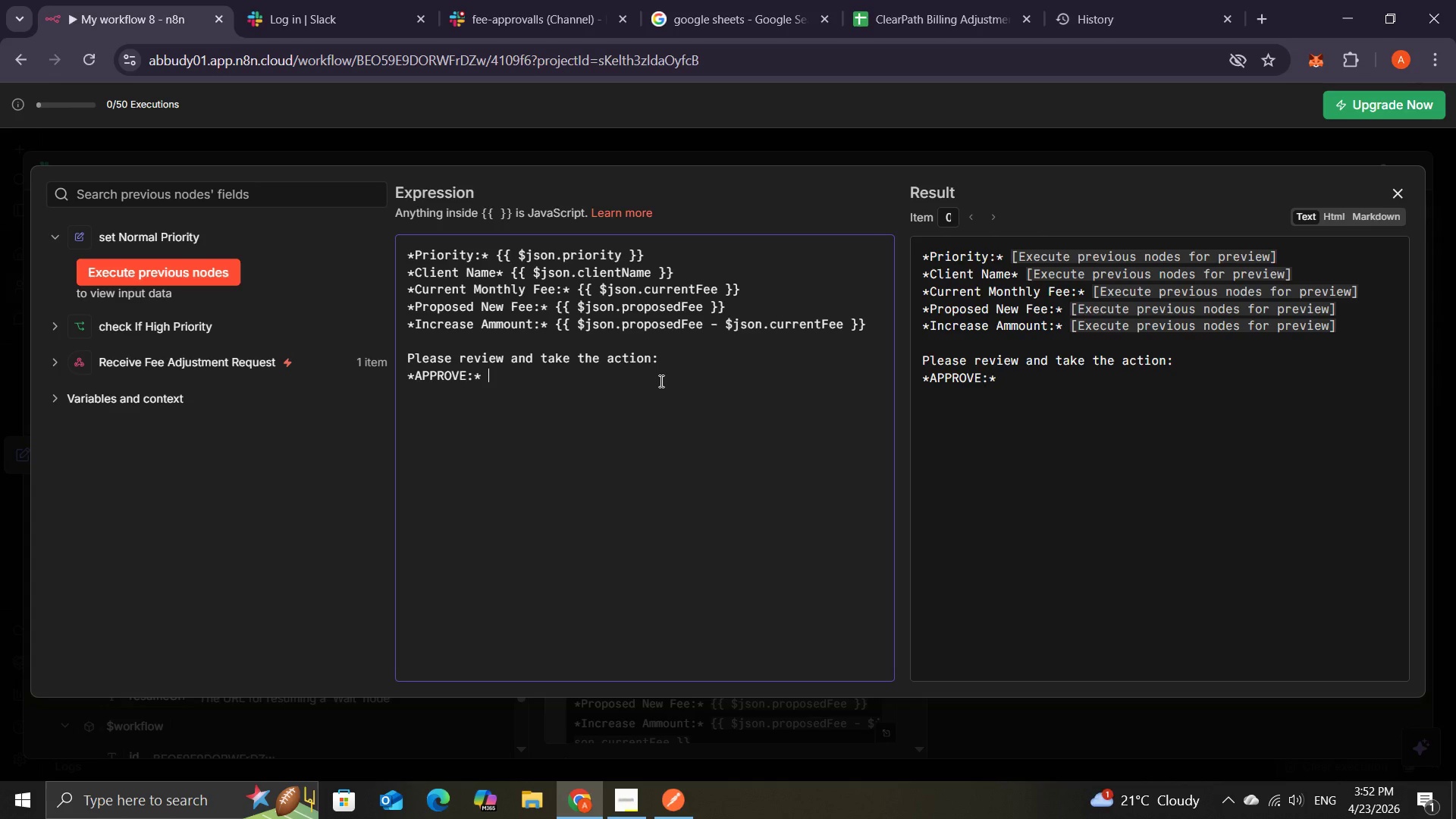 
wait(19.0)
 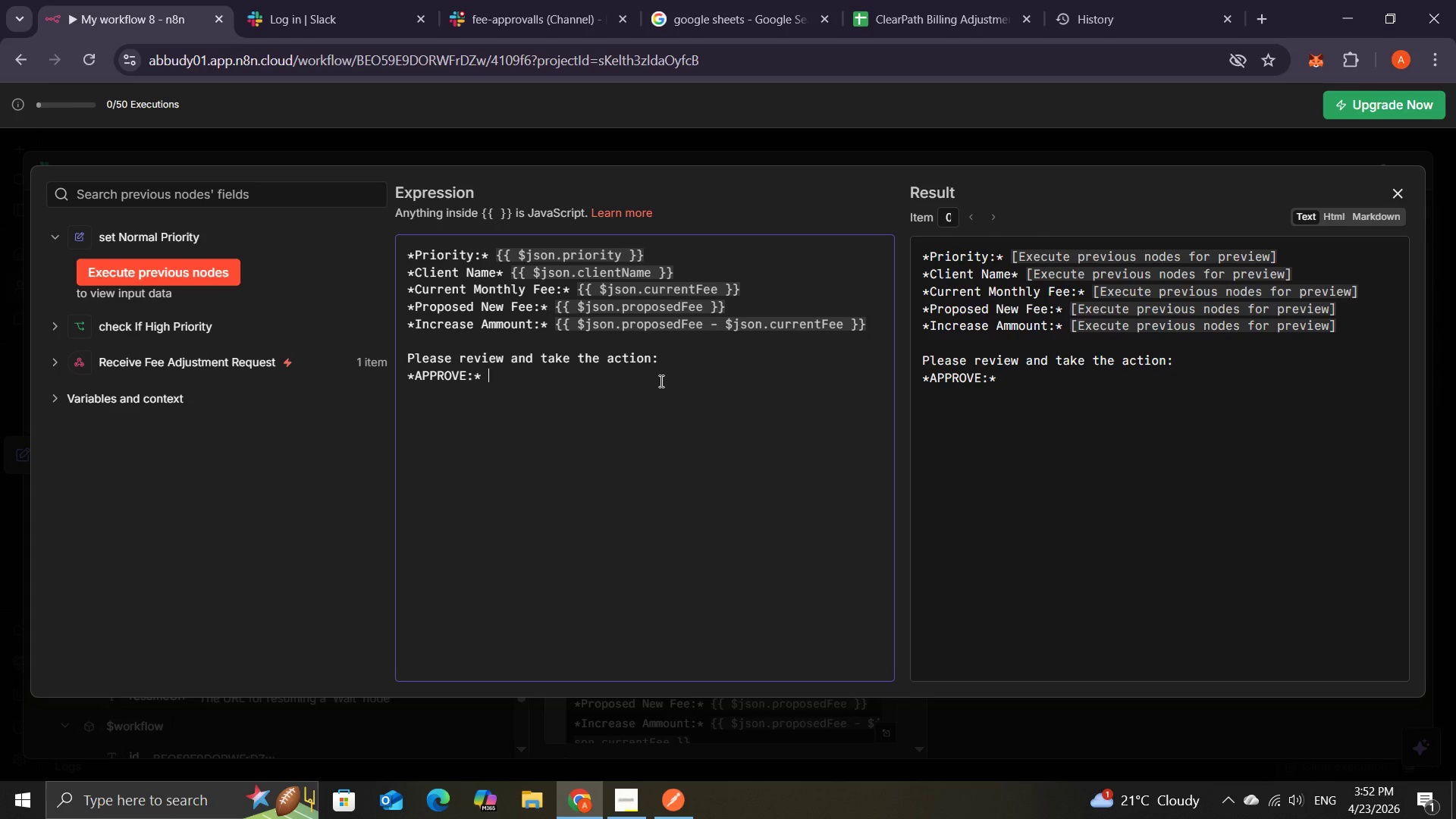 
left_click([138, 397])
 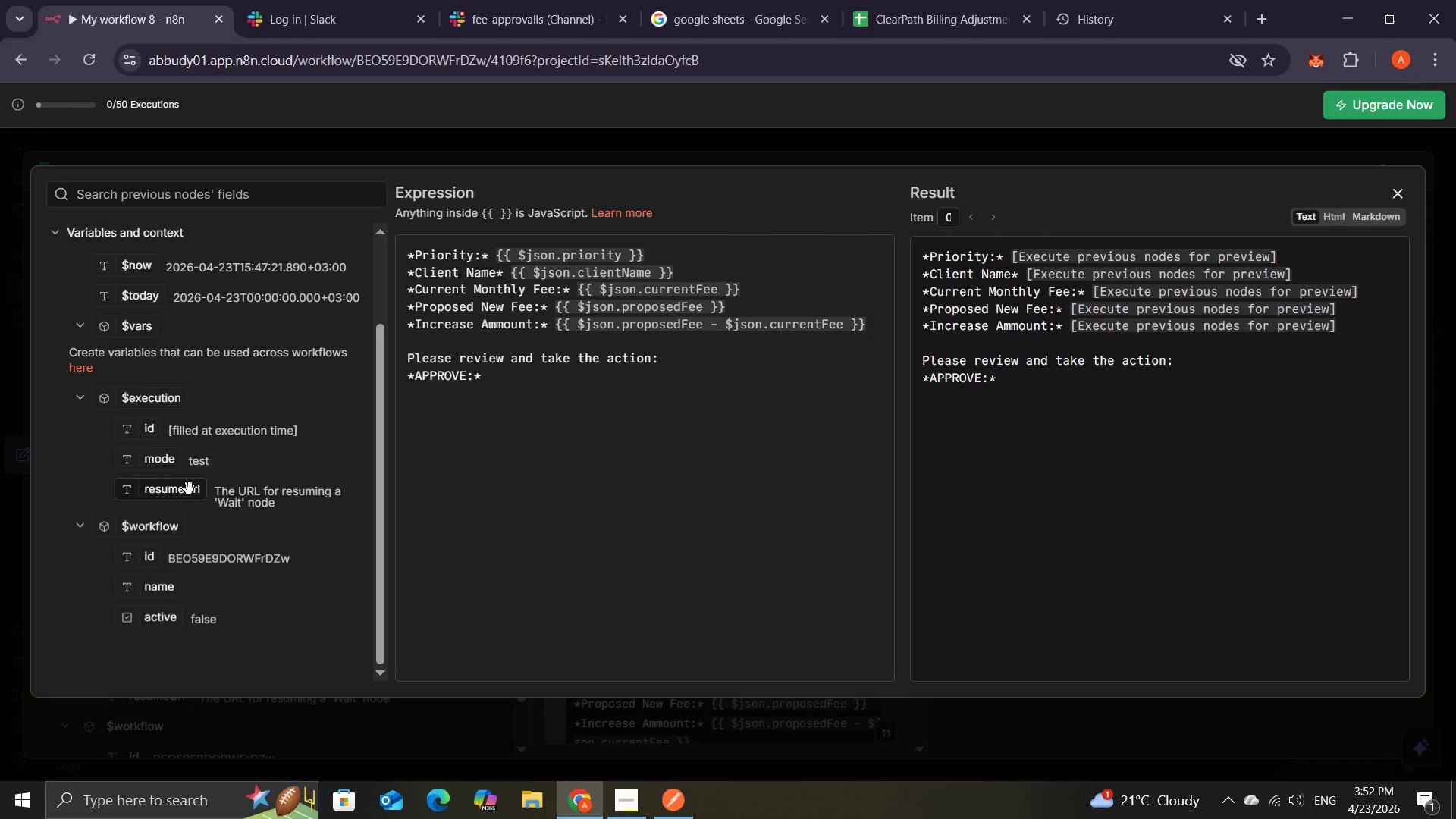 
wait(5.36)
 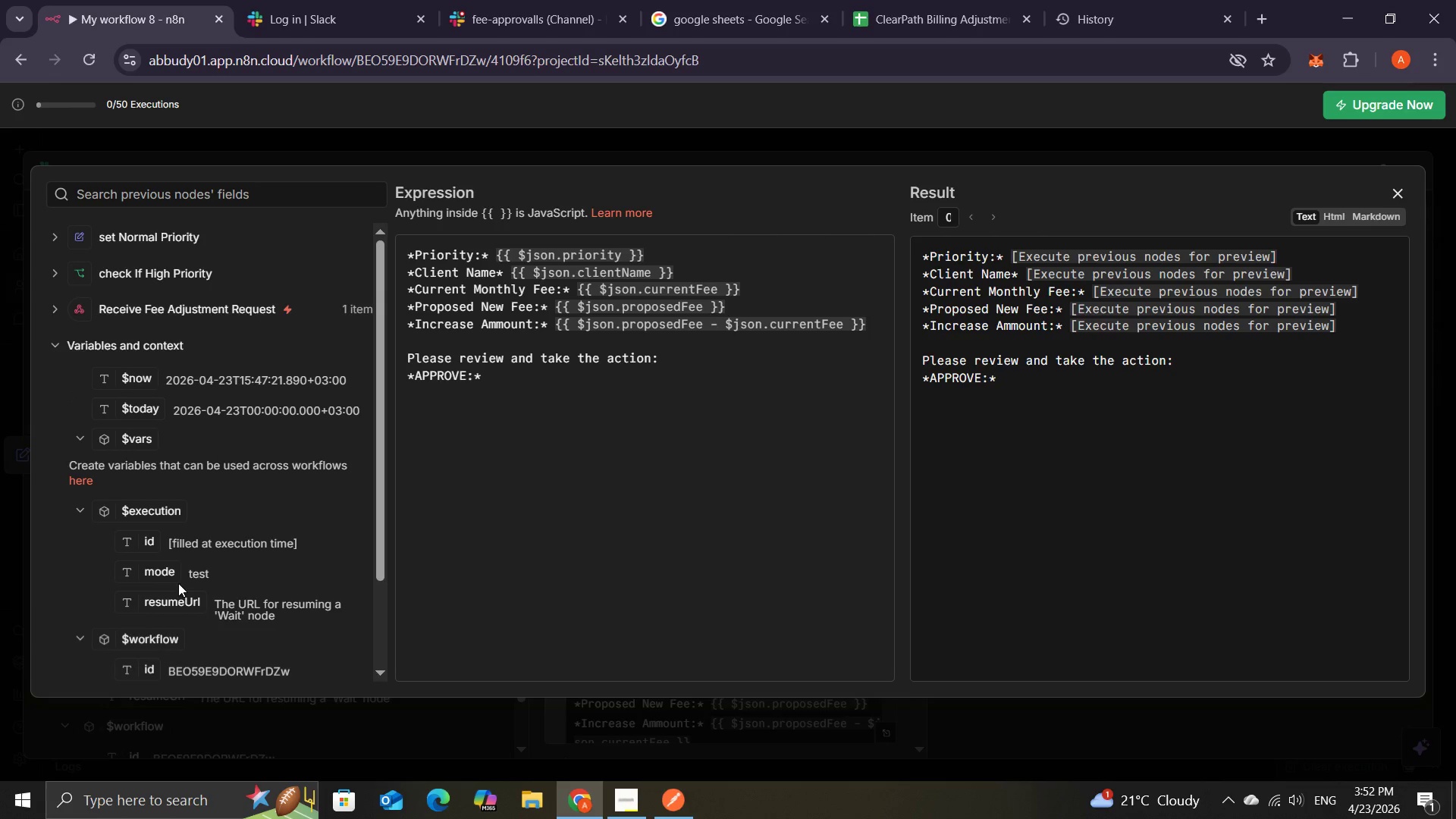 
left_click_drag(start_coordinate=[177, 493], to_coordinate=[516, 372])
 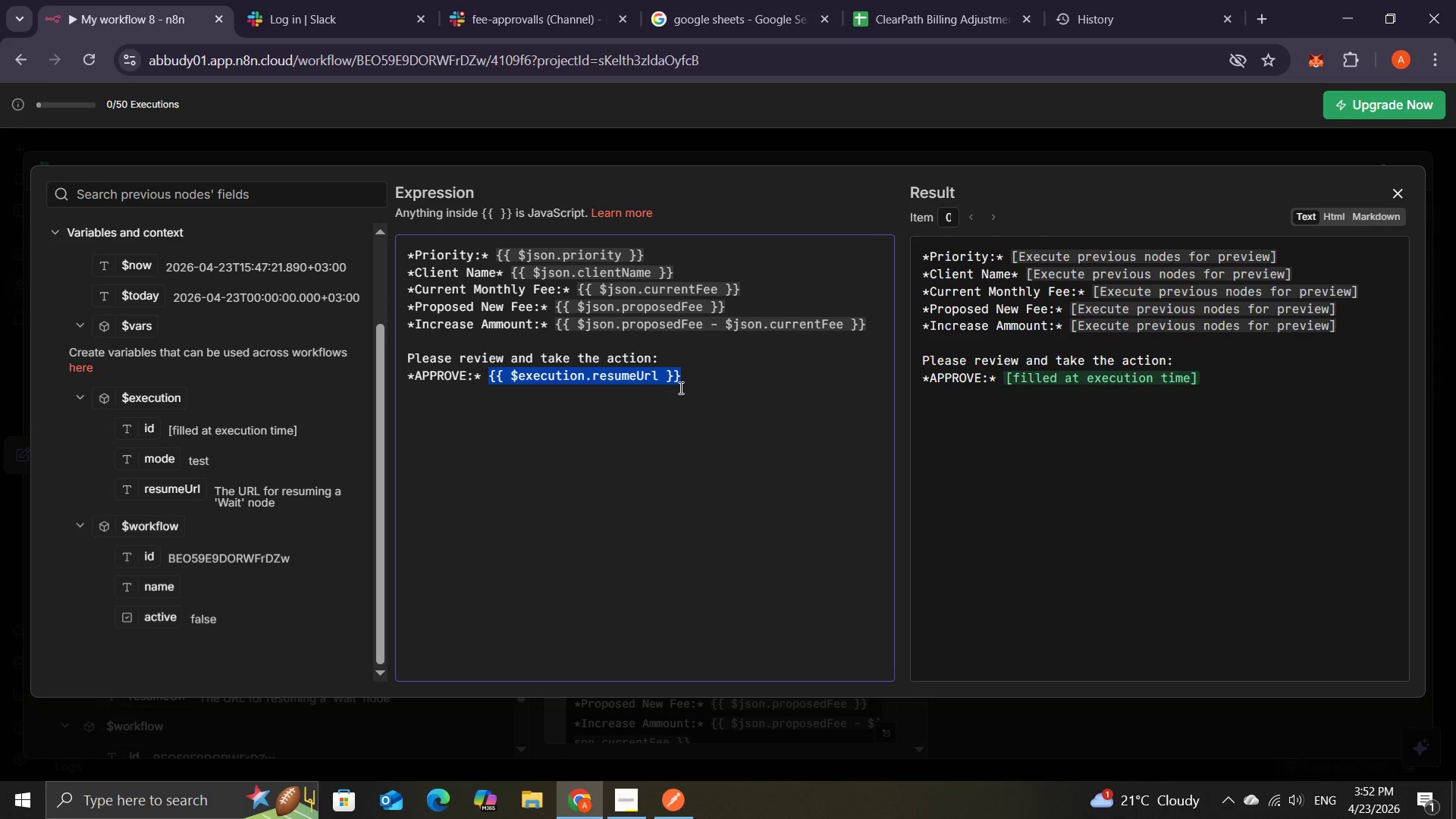 
wait(8.28)
 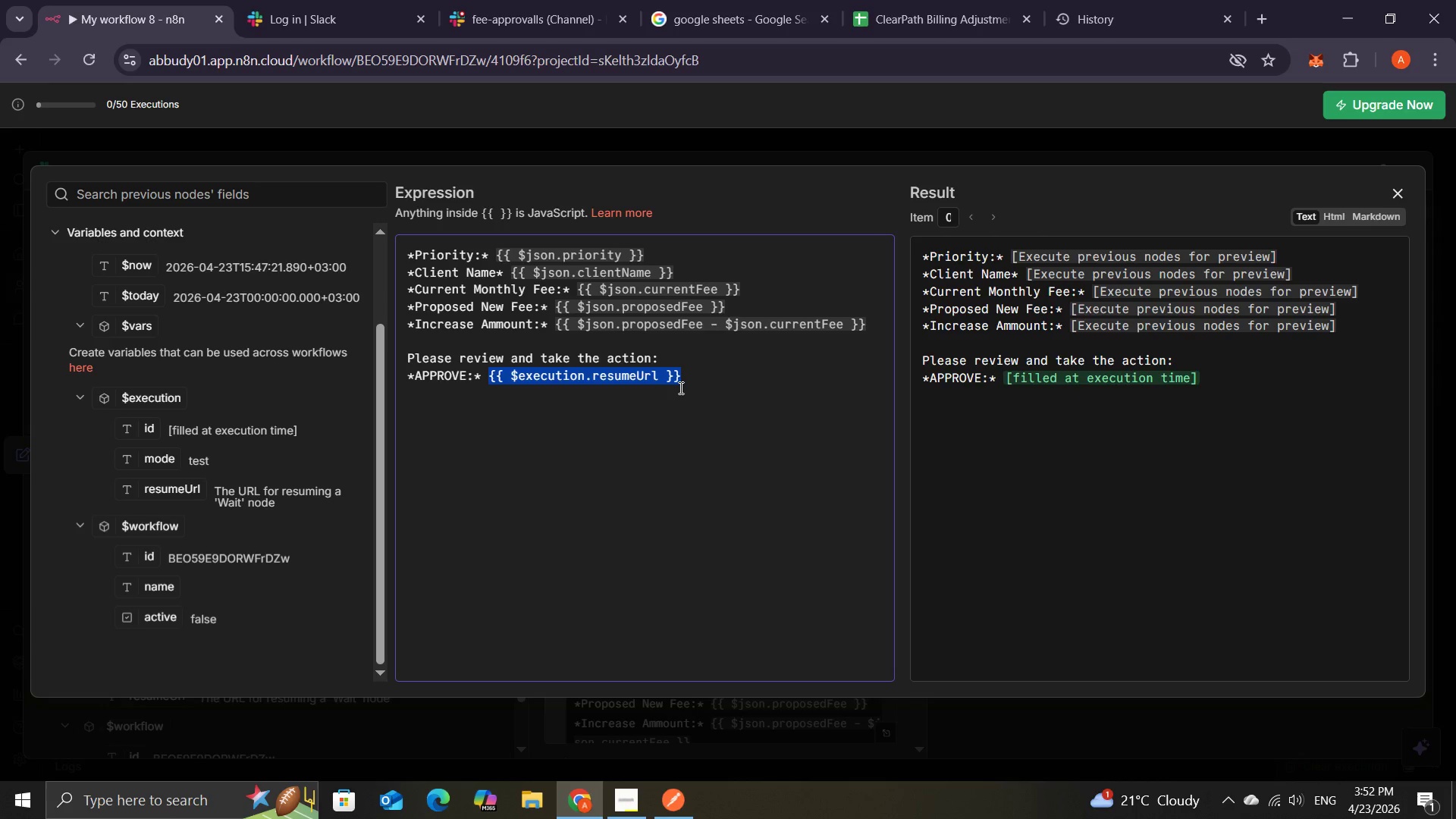 
left_click([687, 371])
 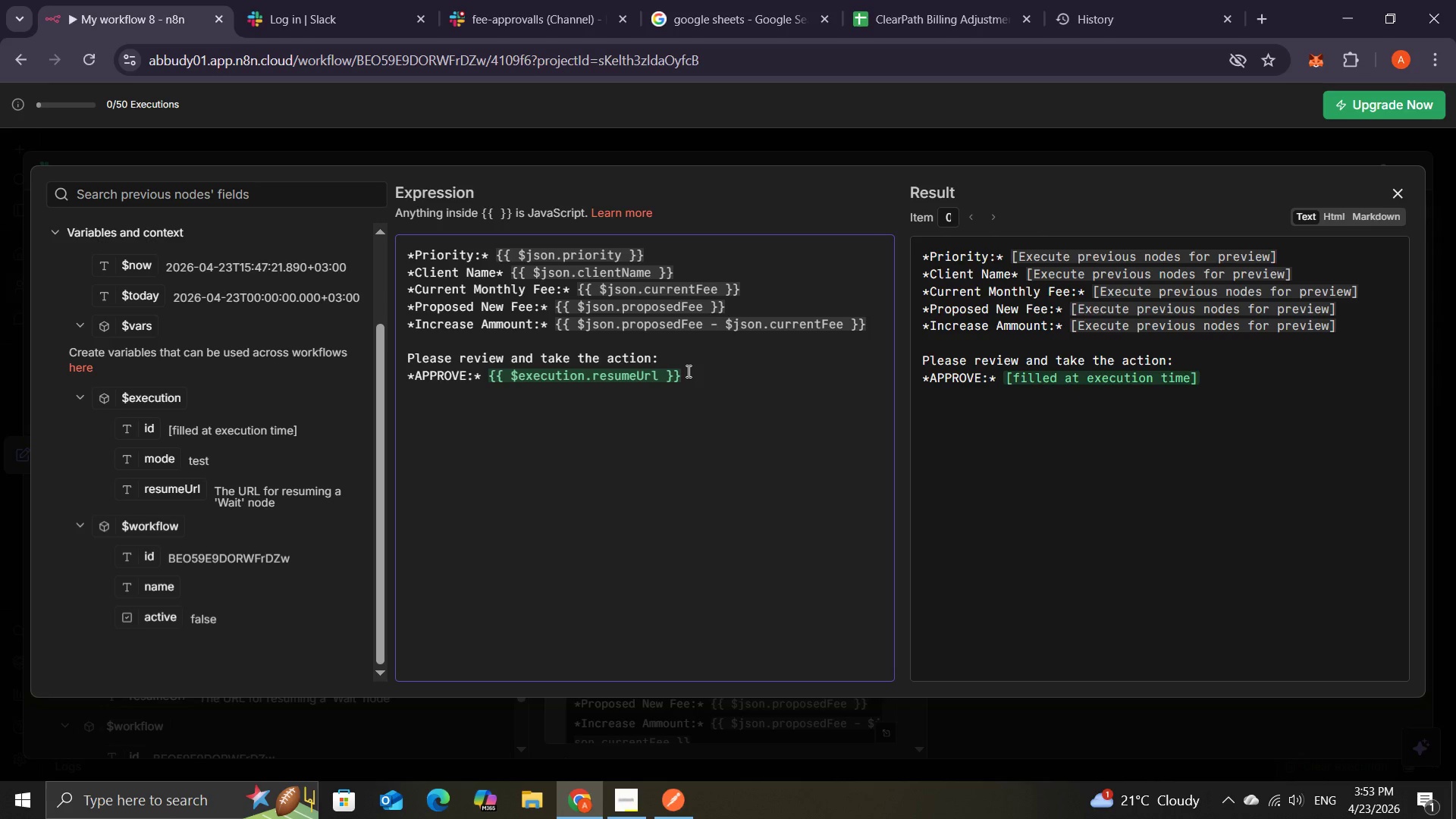 
wait(11.02)
 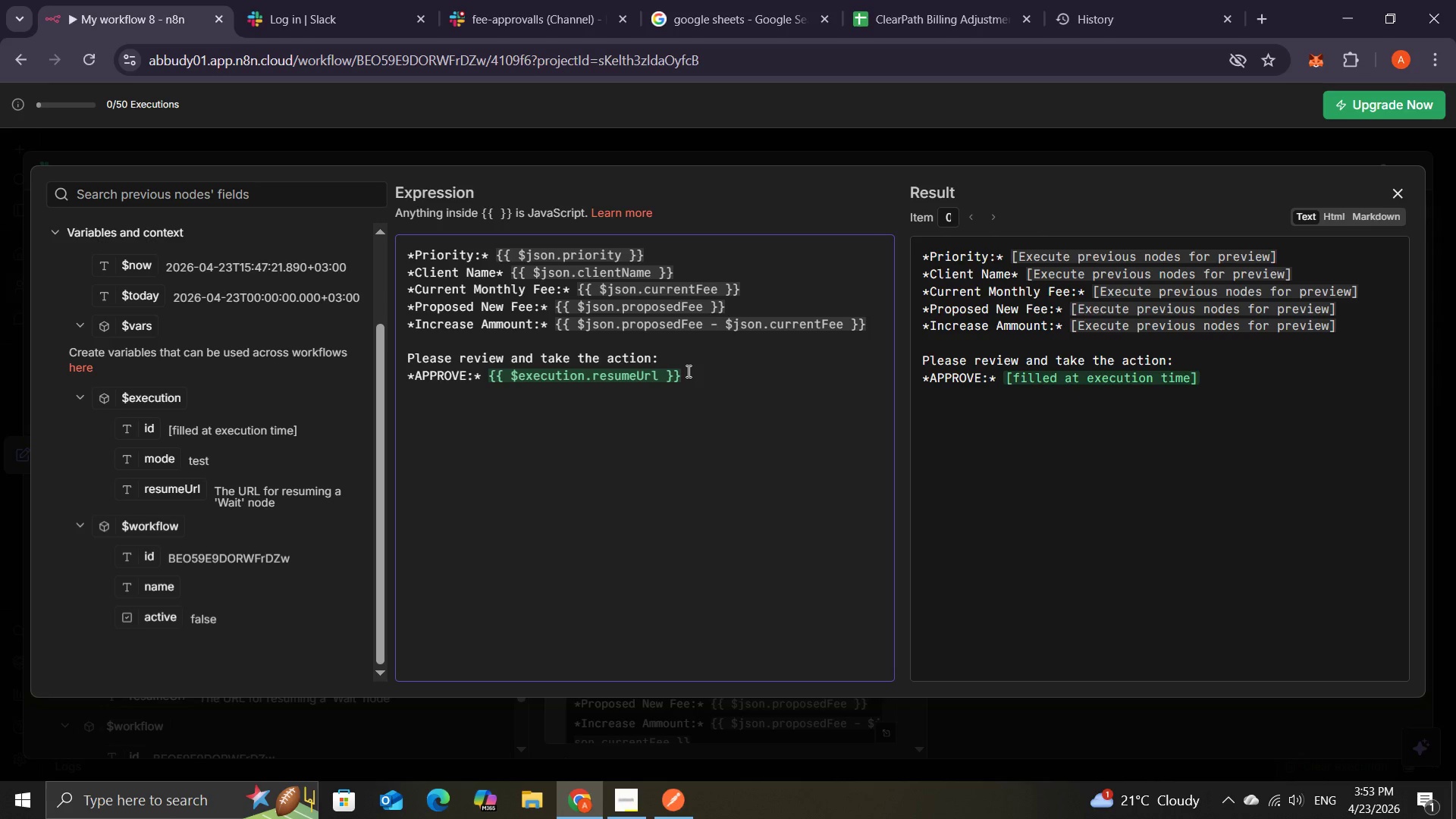 
hold_key(key=ShiftRight, duration=1.53)
 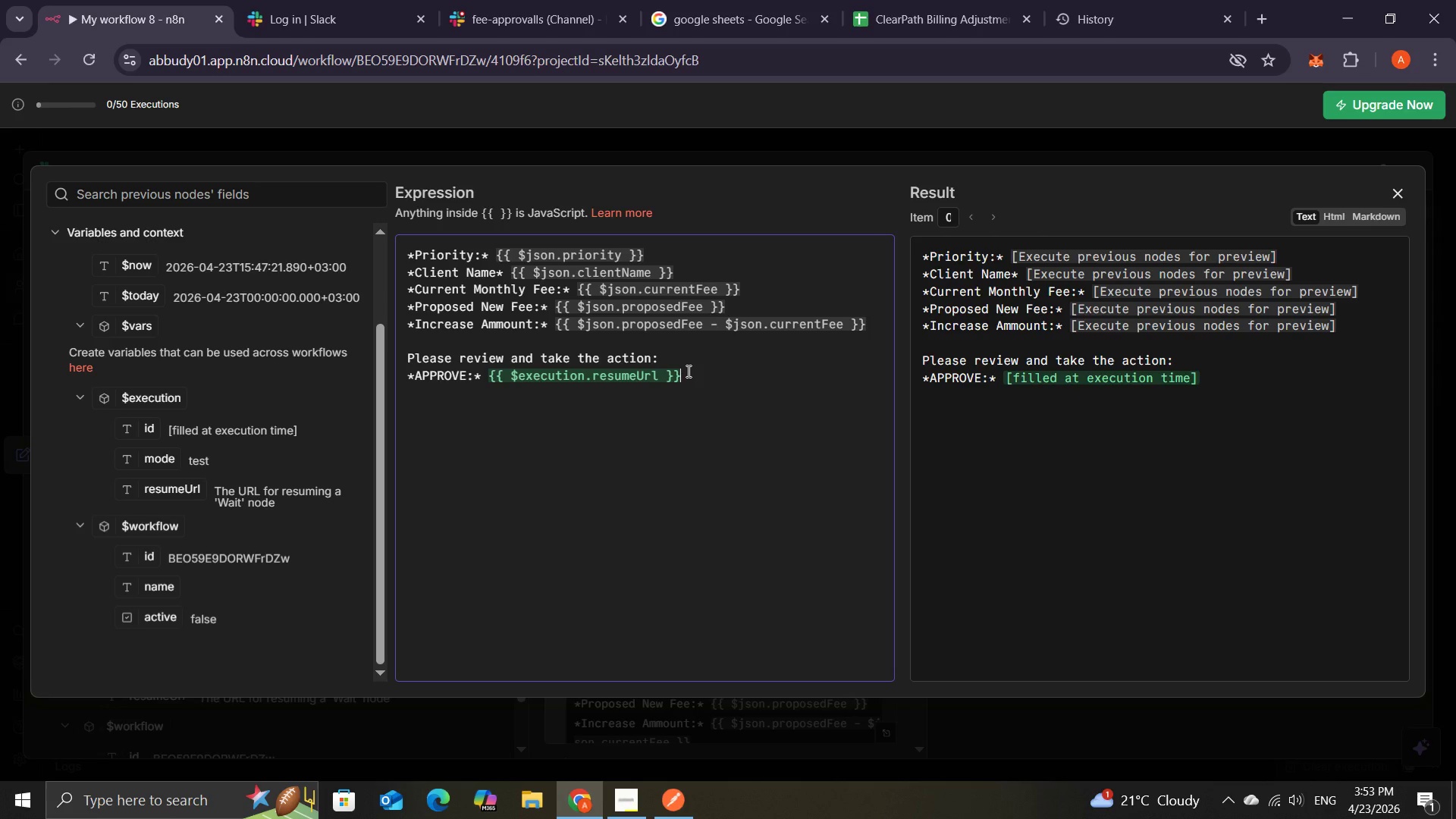 
type(&D)
 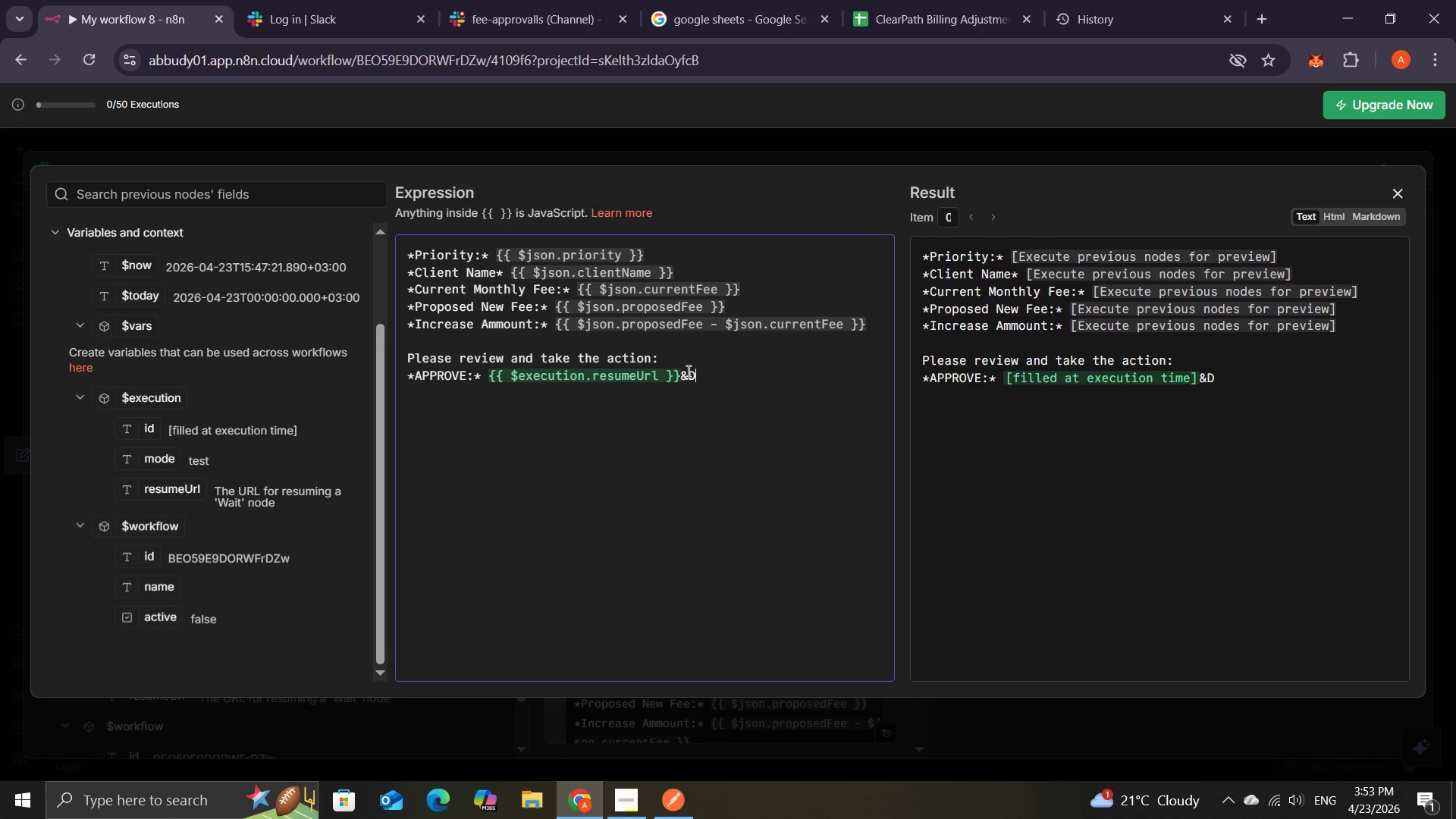 
key(Backspace)
type(ADE)
key(Backspace)
key(Backspace)
key(Backspace)
type(DE)
key(Backspace)
key(Backspace)
type(decision=approve)
 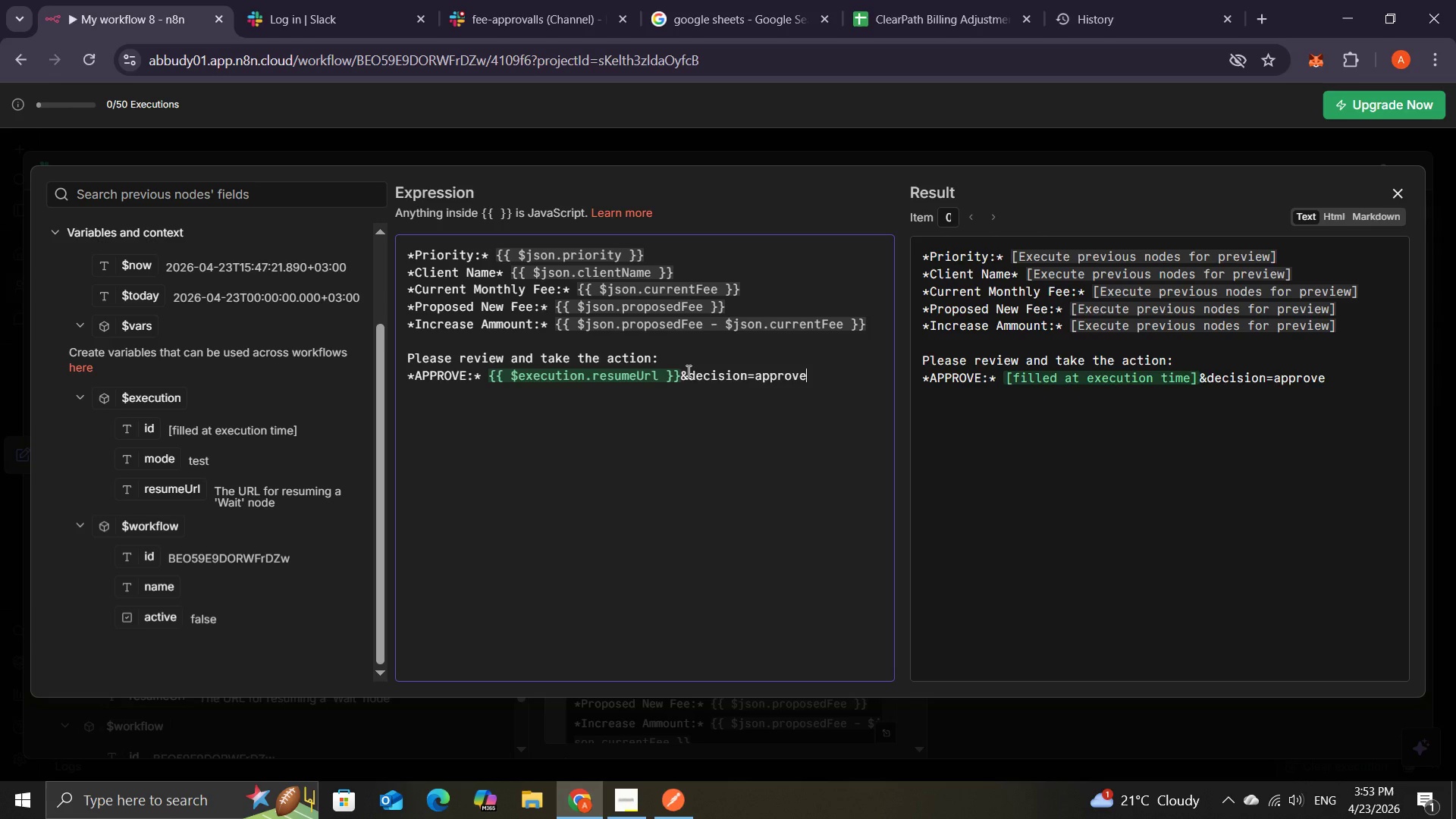 
key(Enter)
 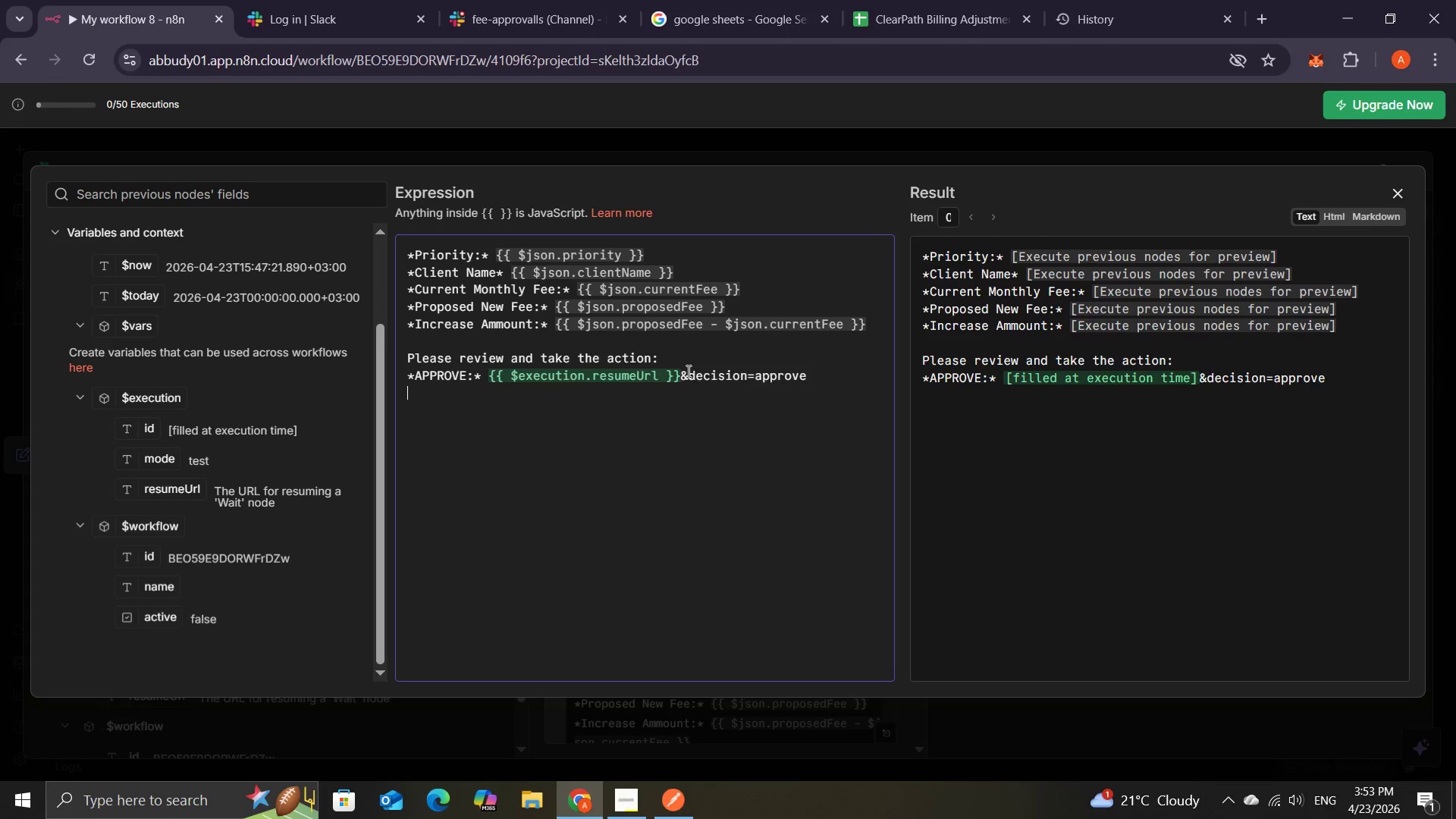 
hold_key(key=ShiftRight, duration=0.77)
 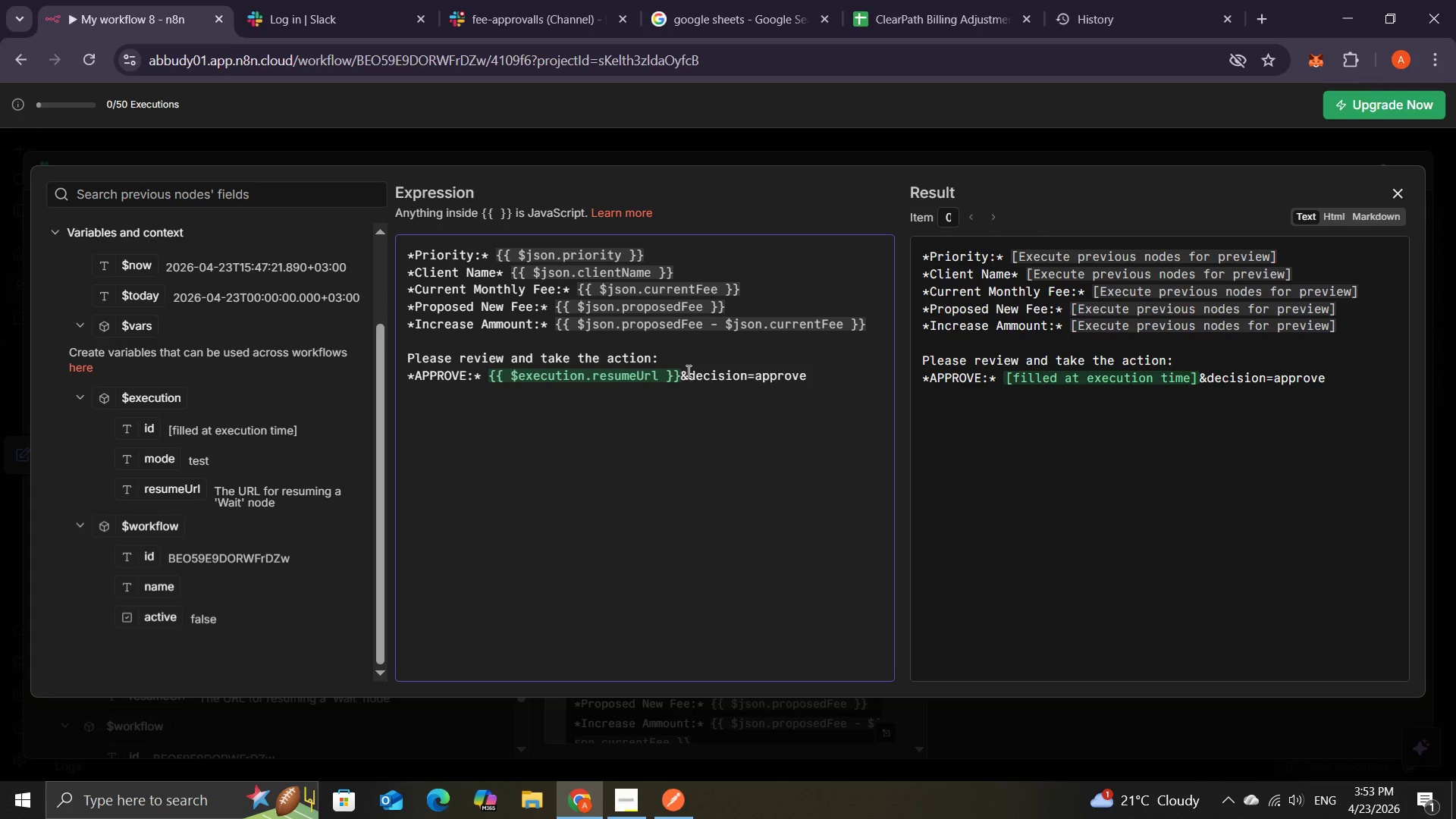 
key(NumpadSubtract)
 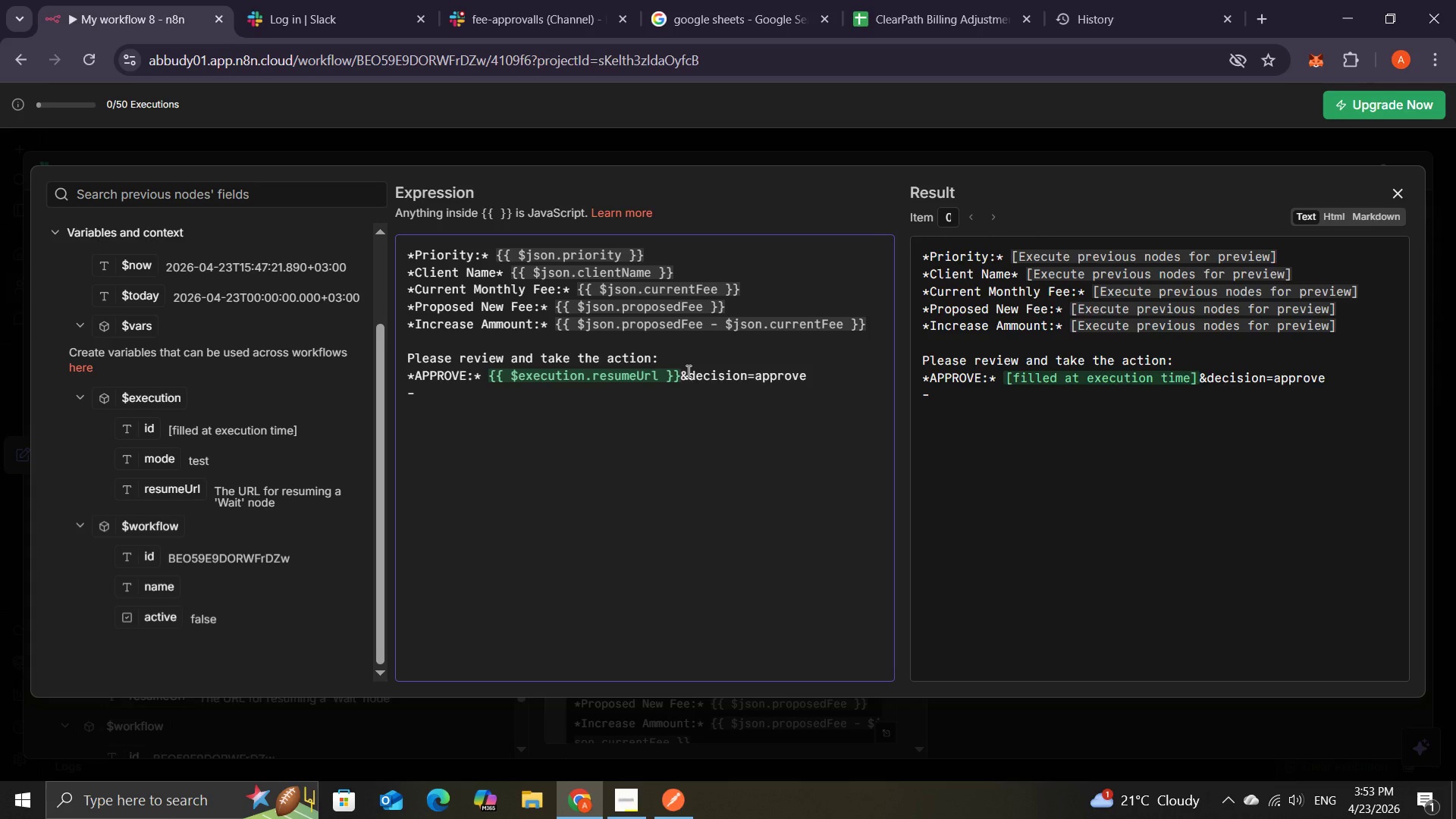 
key(Backspace)
 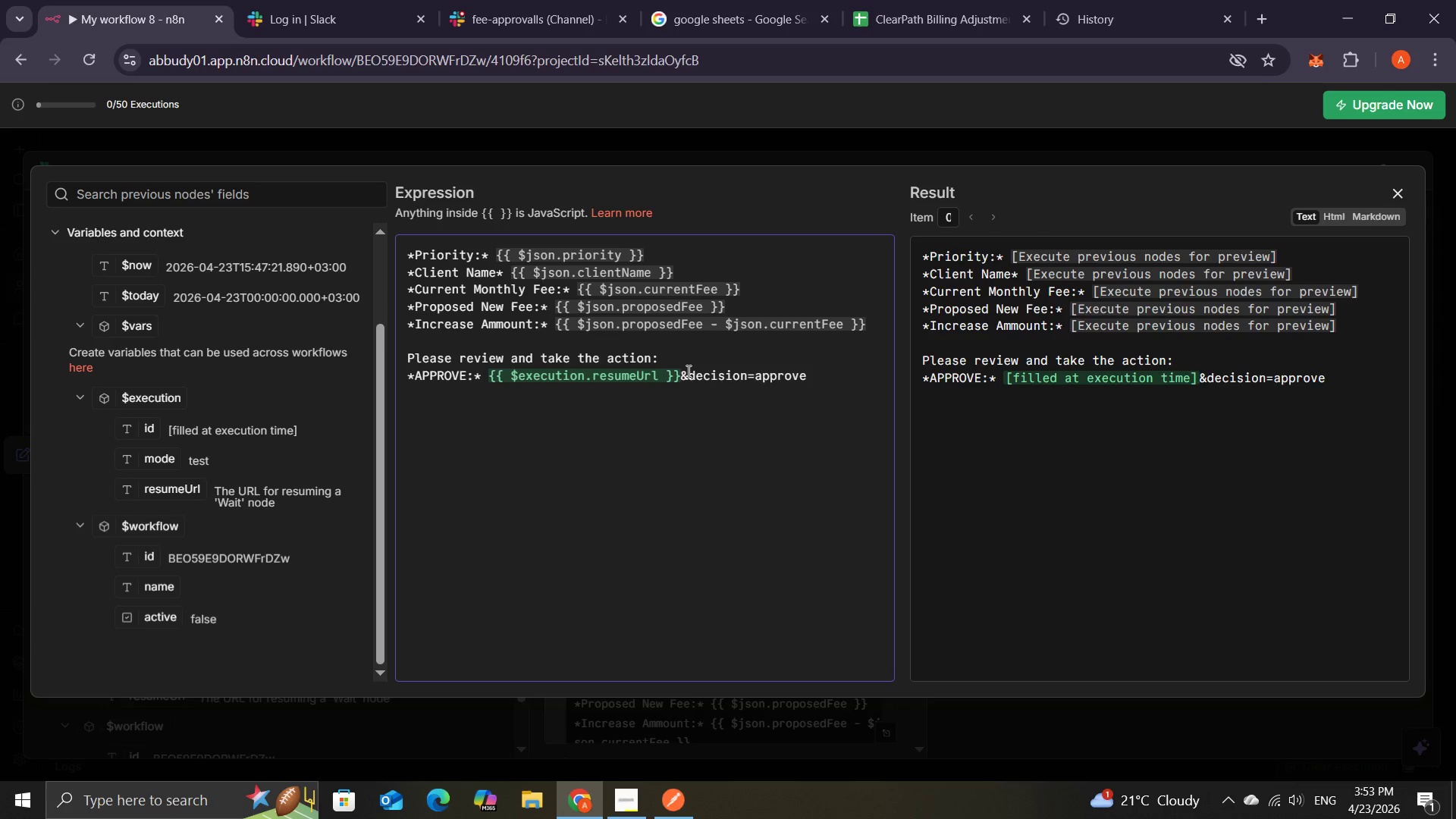 
key(NumpadMultiply)
 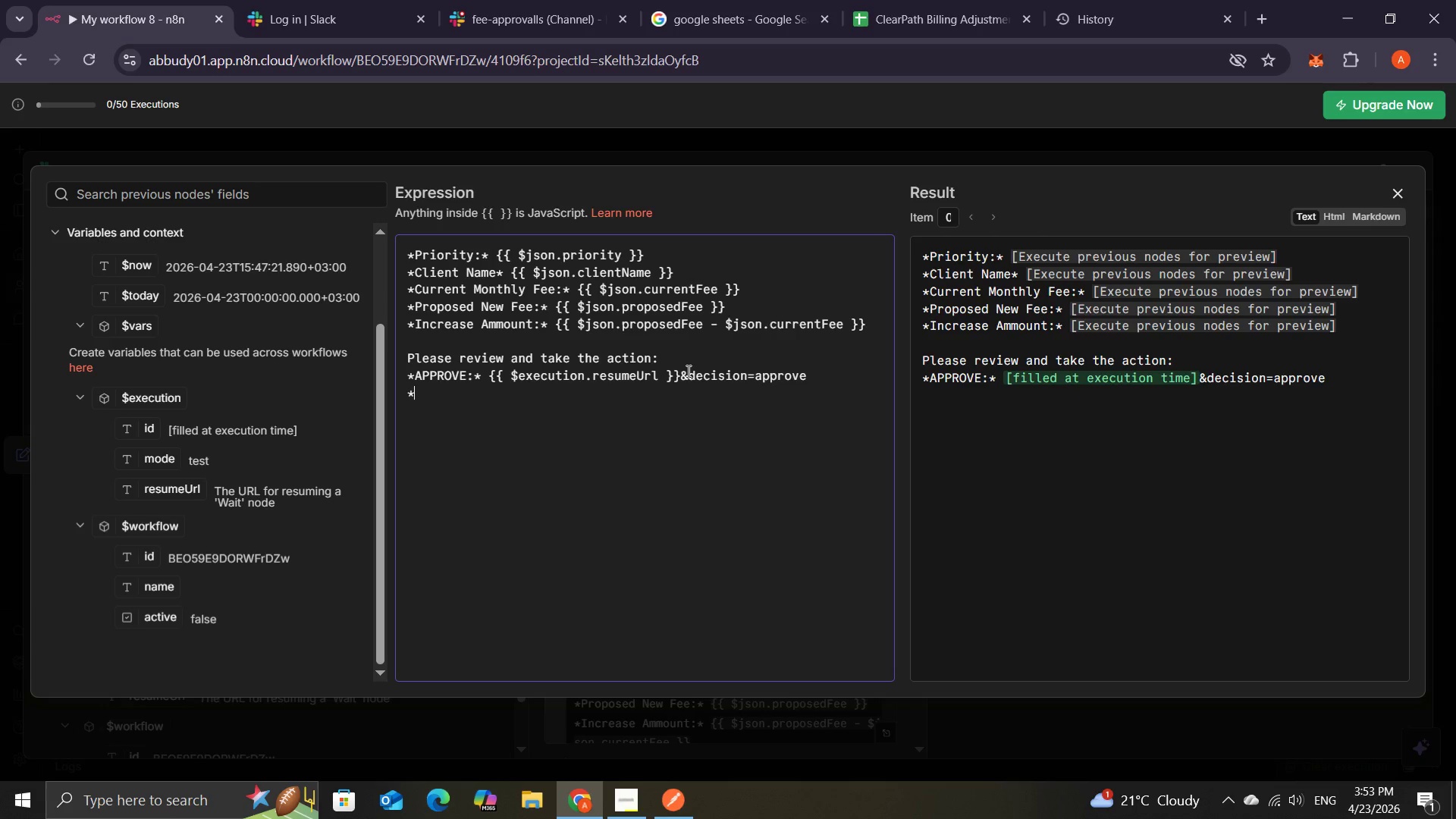 
key(NumpadMultiply)
 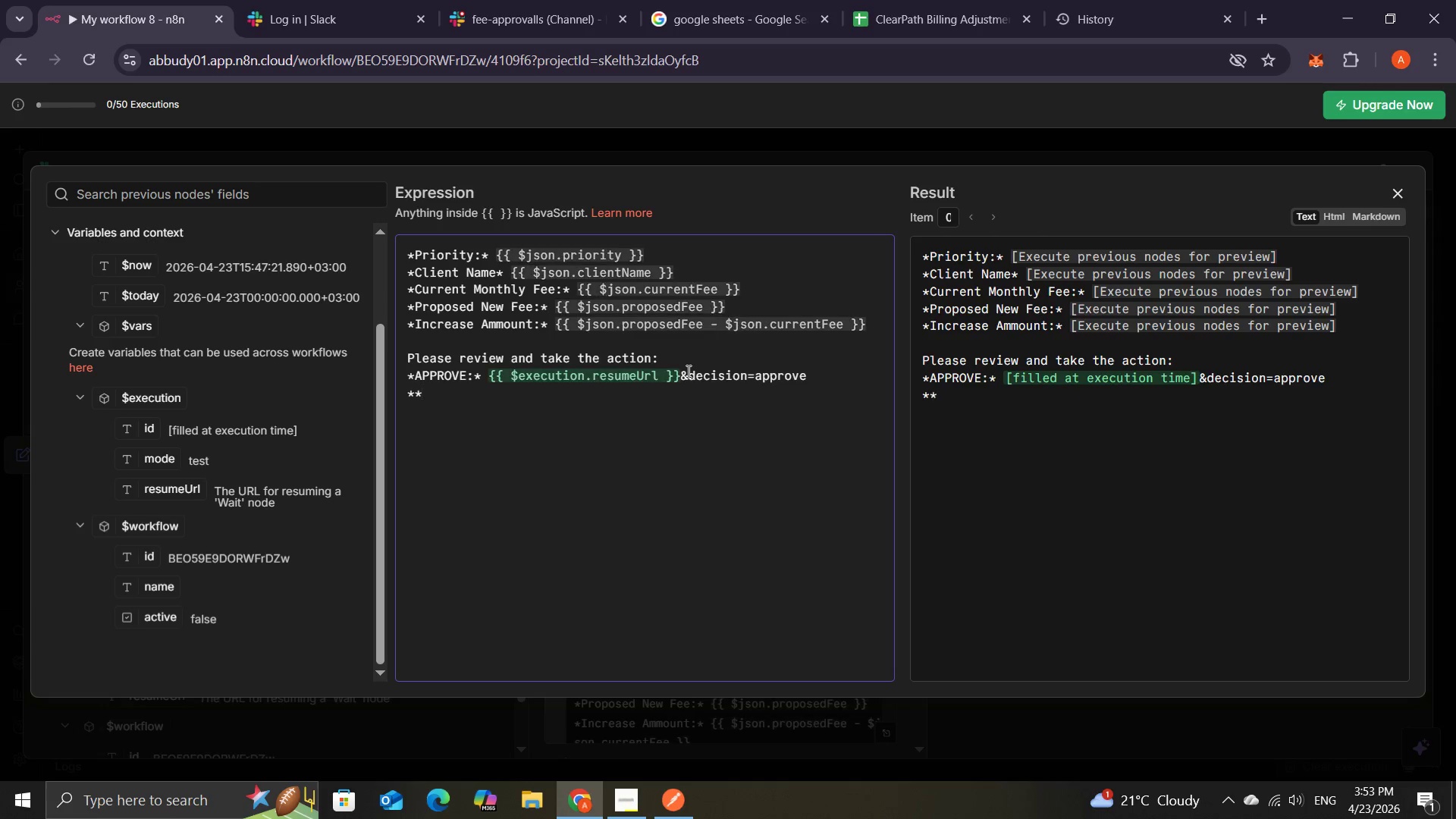 
key(ArrowLeft)
 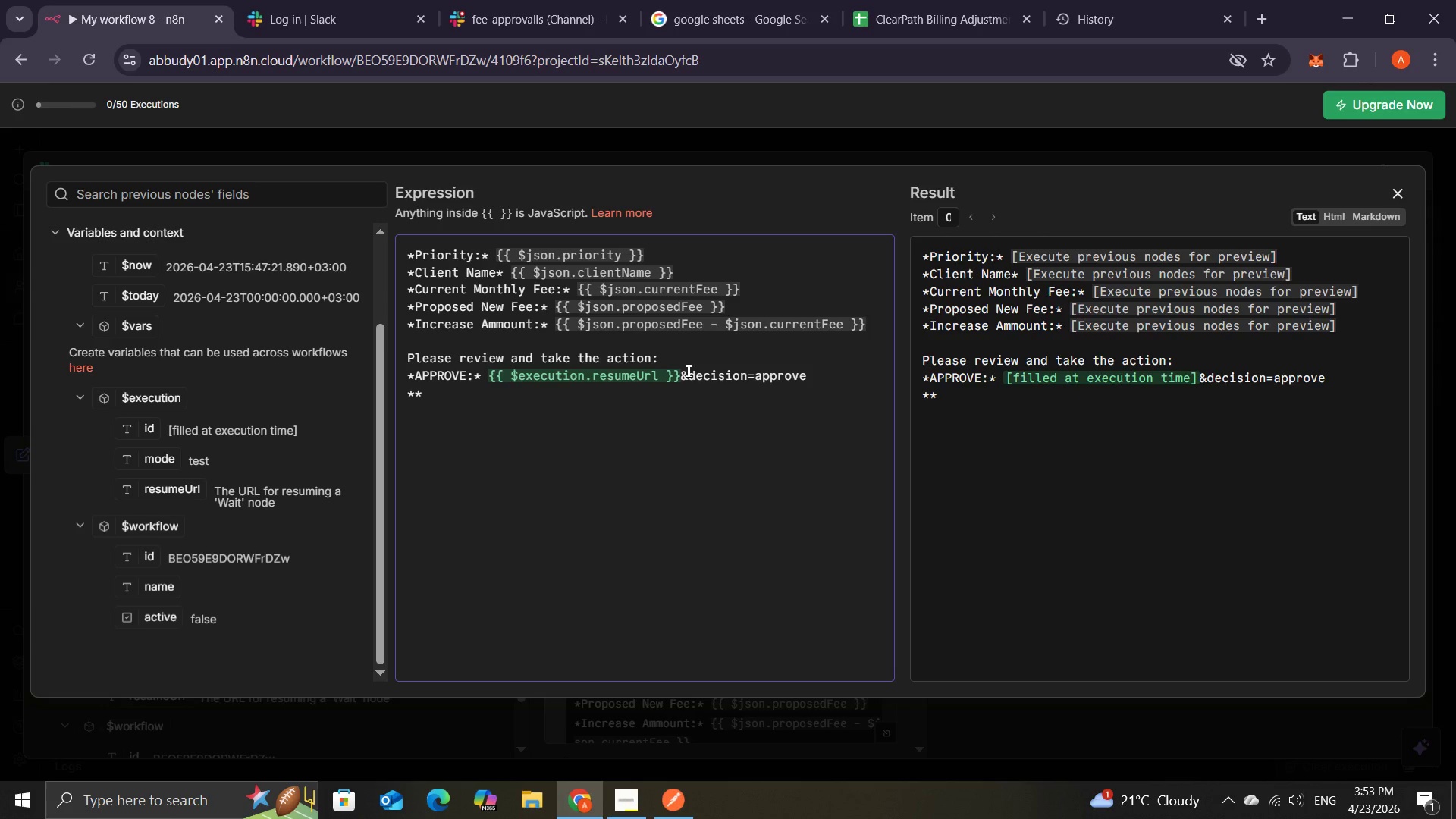 
type(REJECT)
 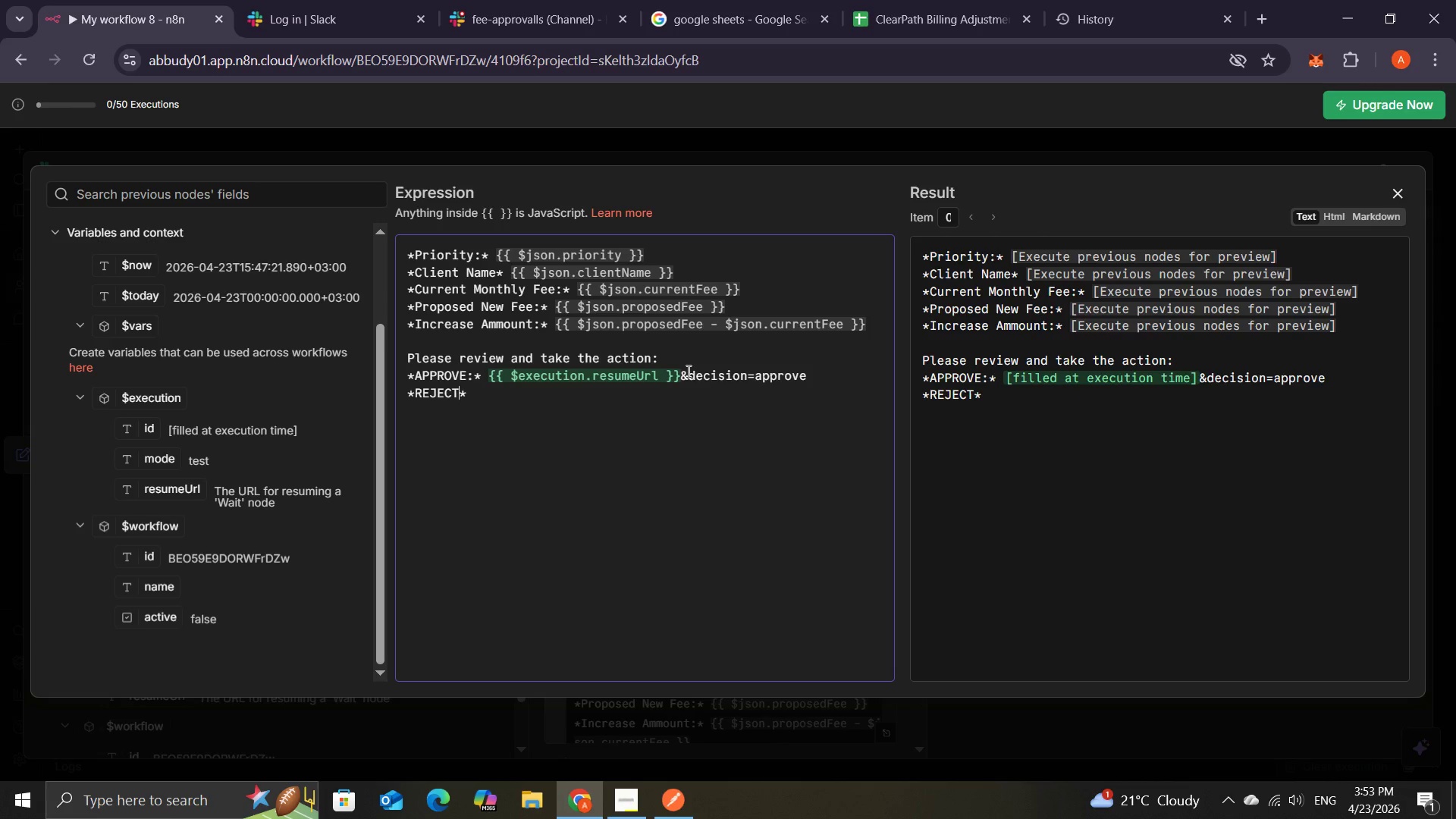 
key(ArrowRight)
 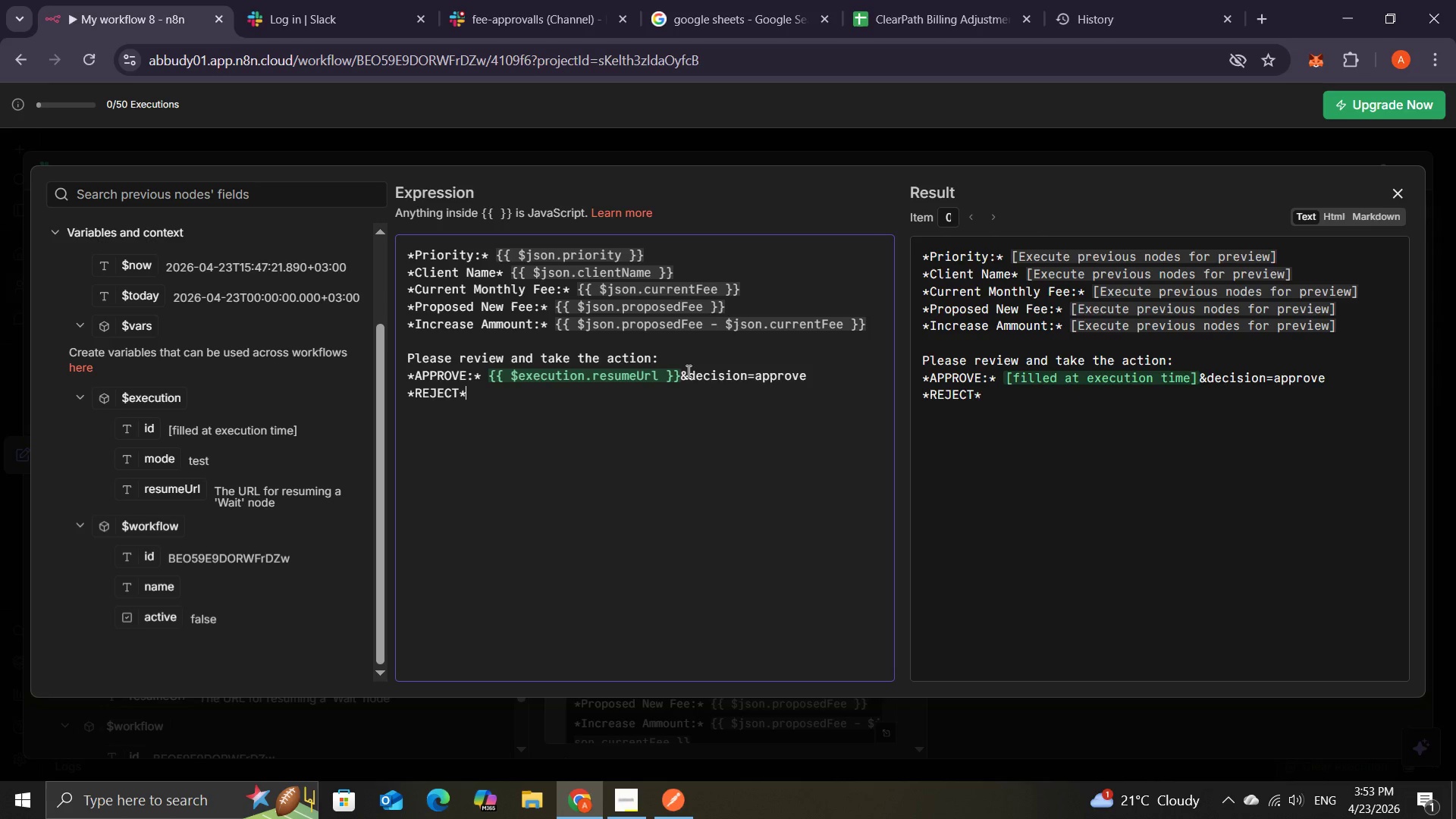 
key(ArrowLeft)
 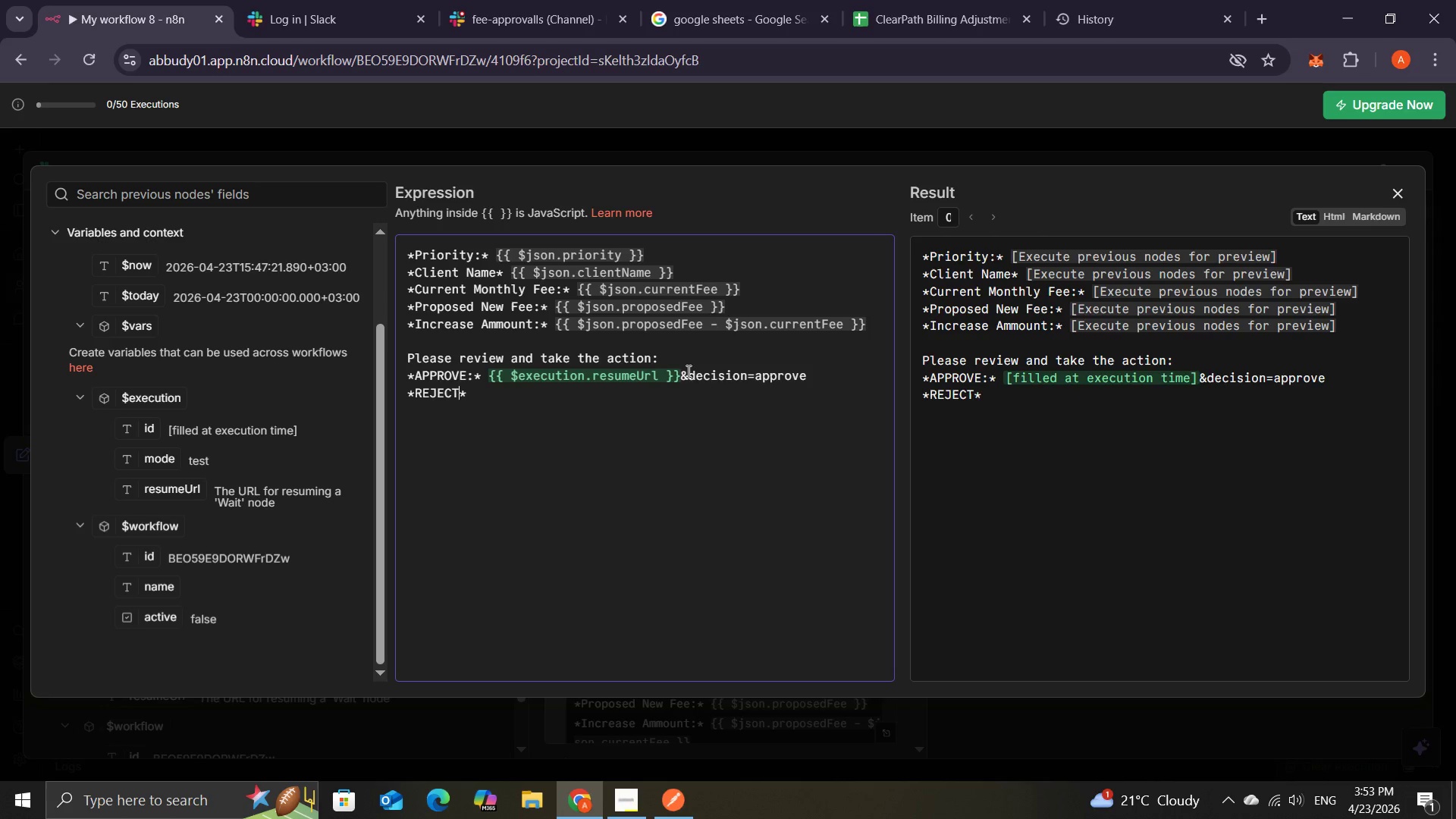 
key(Shift+Semicolon)
 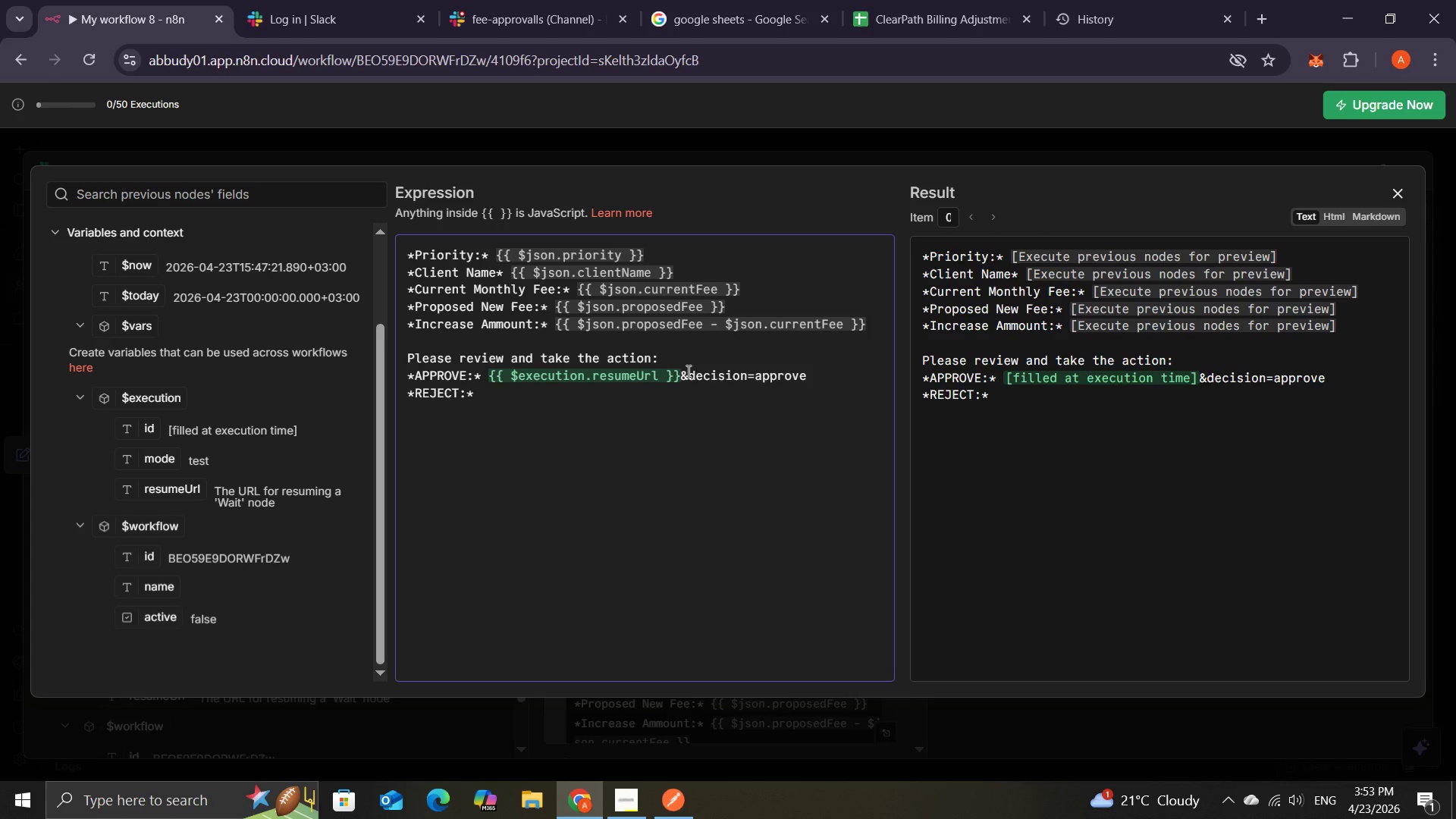 
key(ArrowRight)
 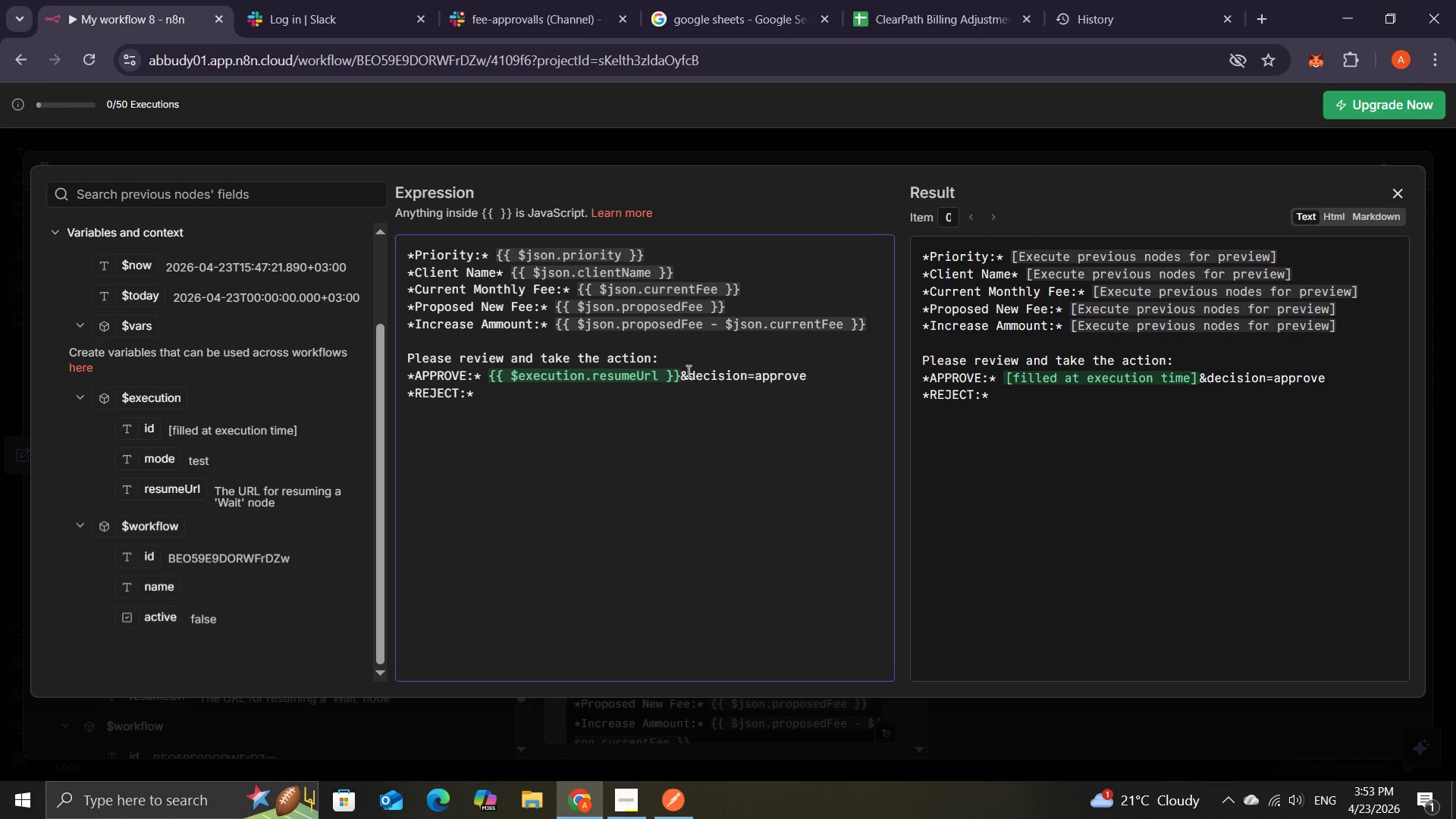 
key(Space)
 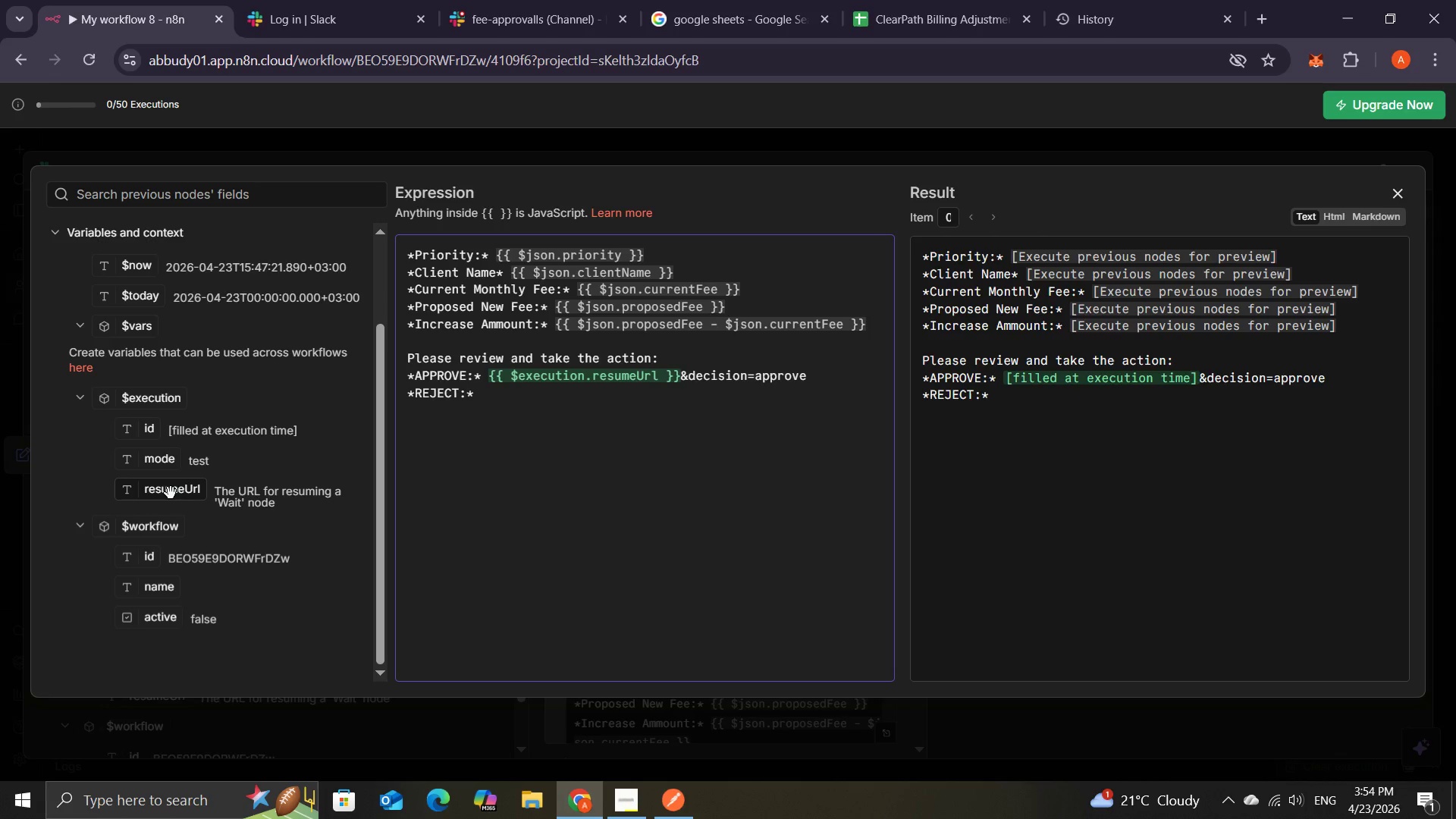 
left_click_drag(start_coordinate=[171, 493], to_coordinate=[506, 393])
 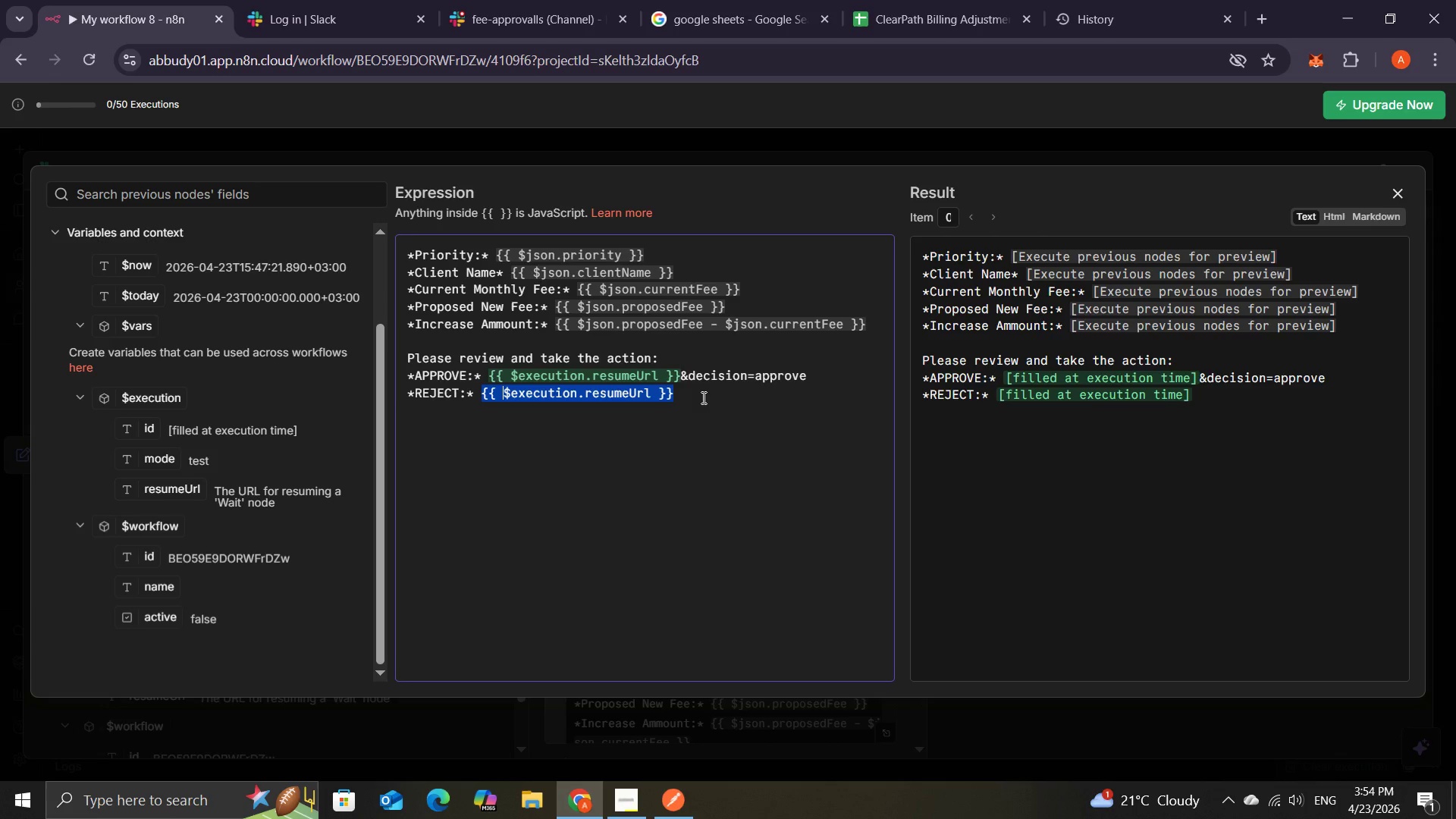 
left_click([701, 397])
 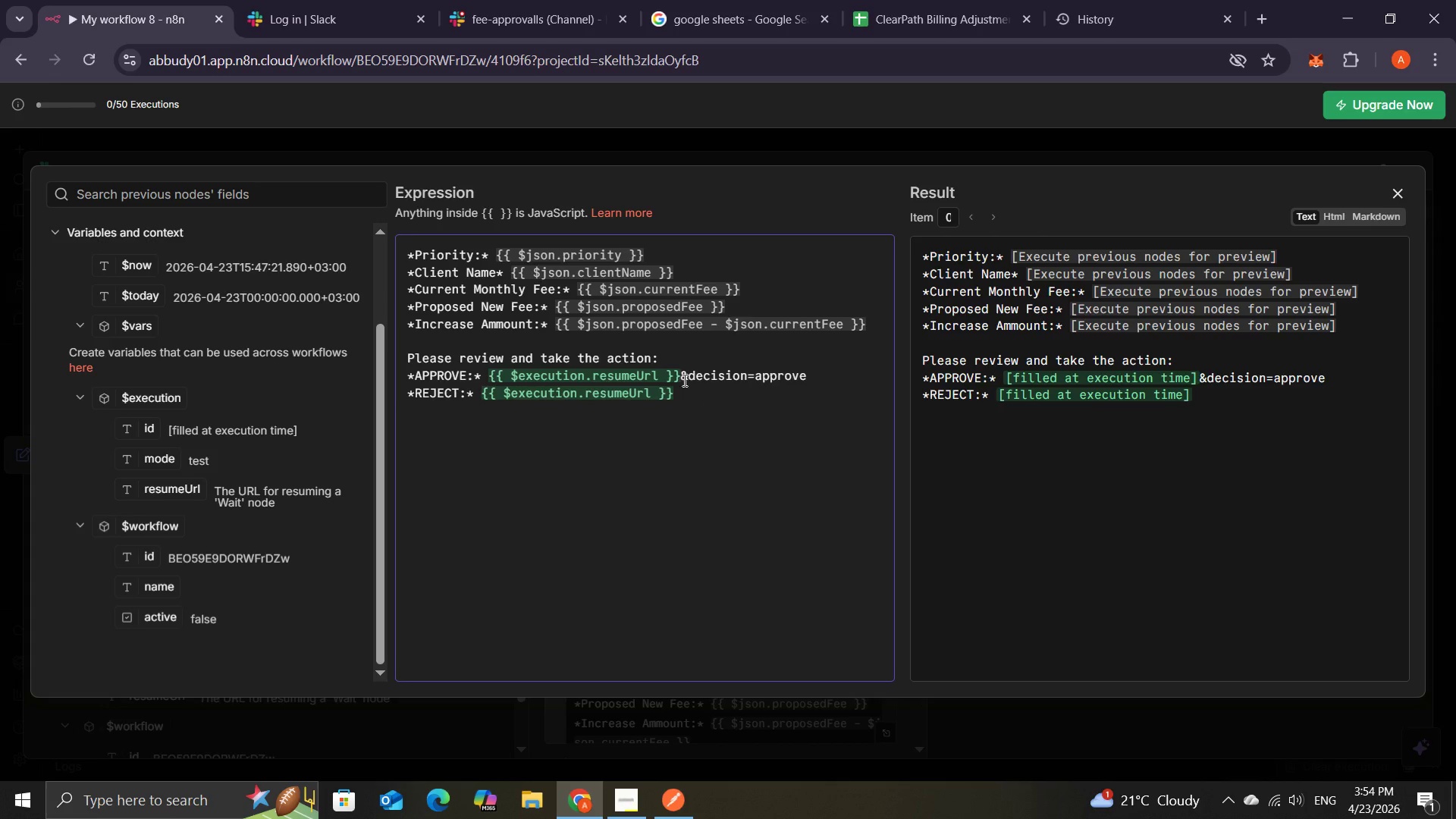 
left_click_drag(start_coordinate=[682, 375], to_coordinate=[817, 378])
 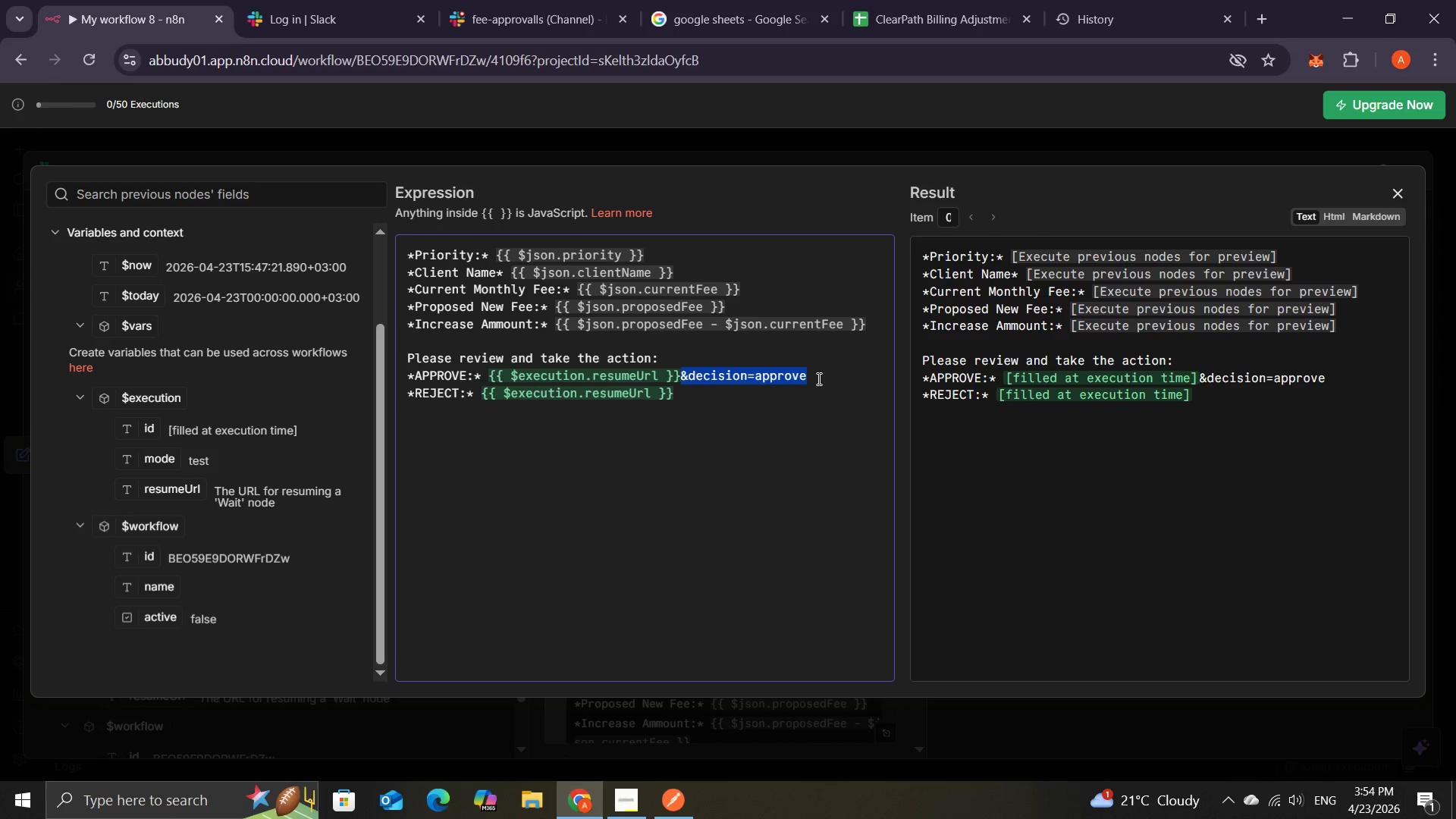 
key(Control+C)
 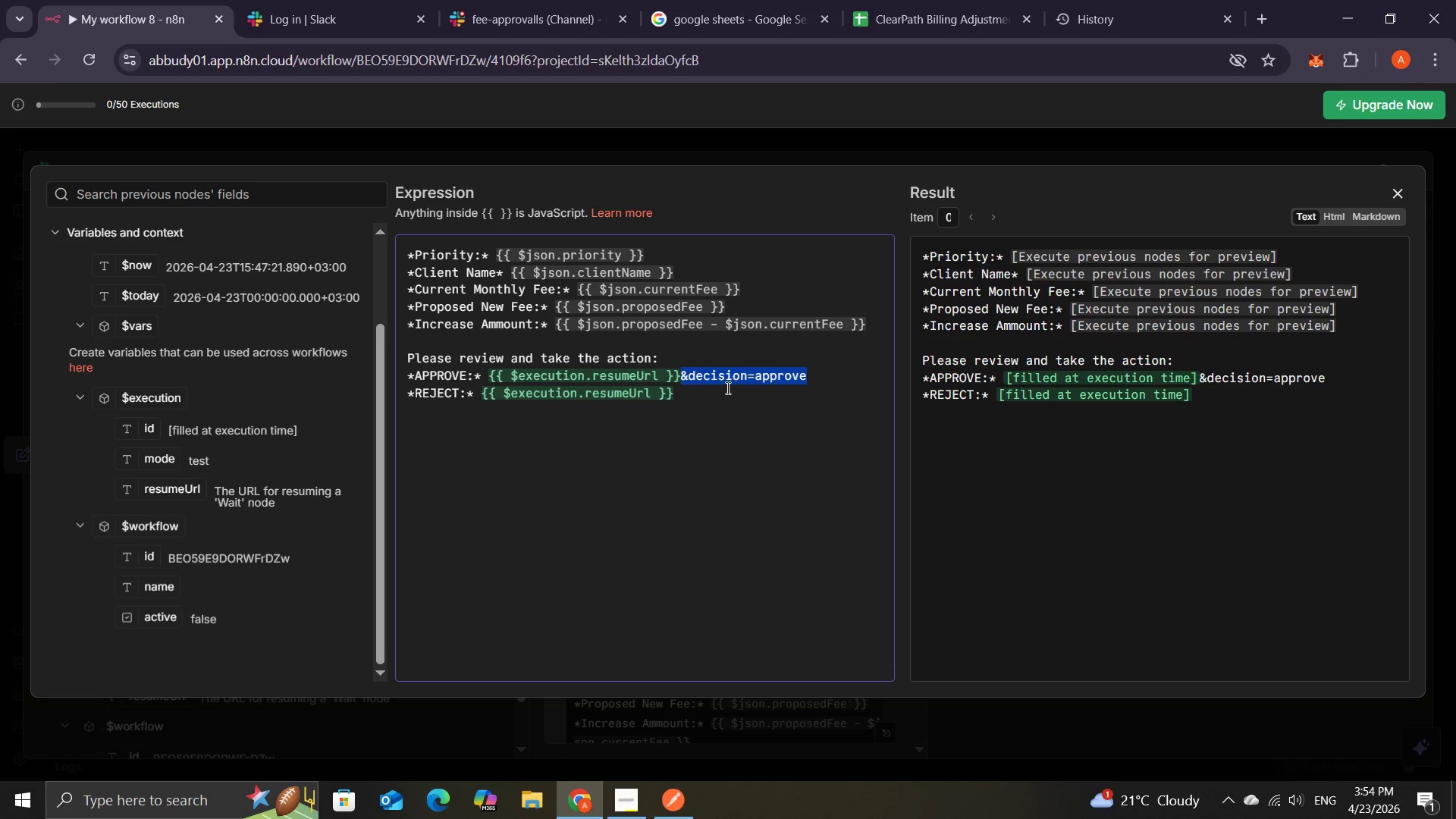 
left_click([726, 389])
 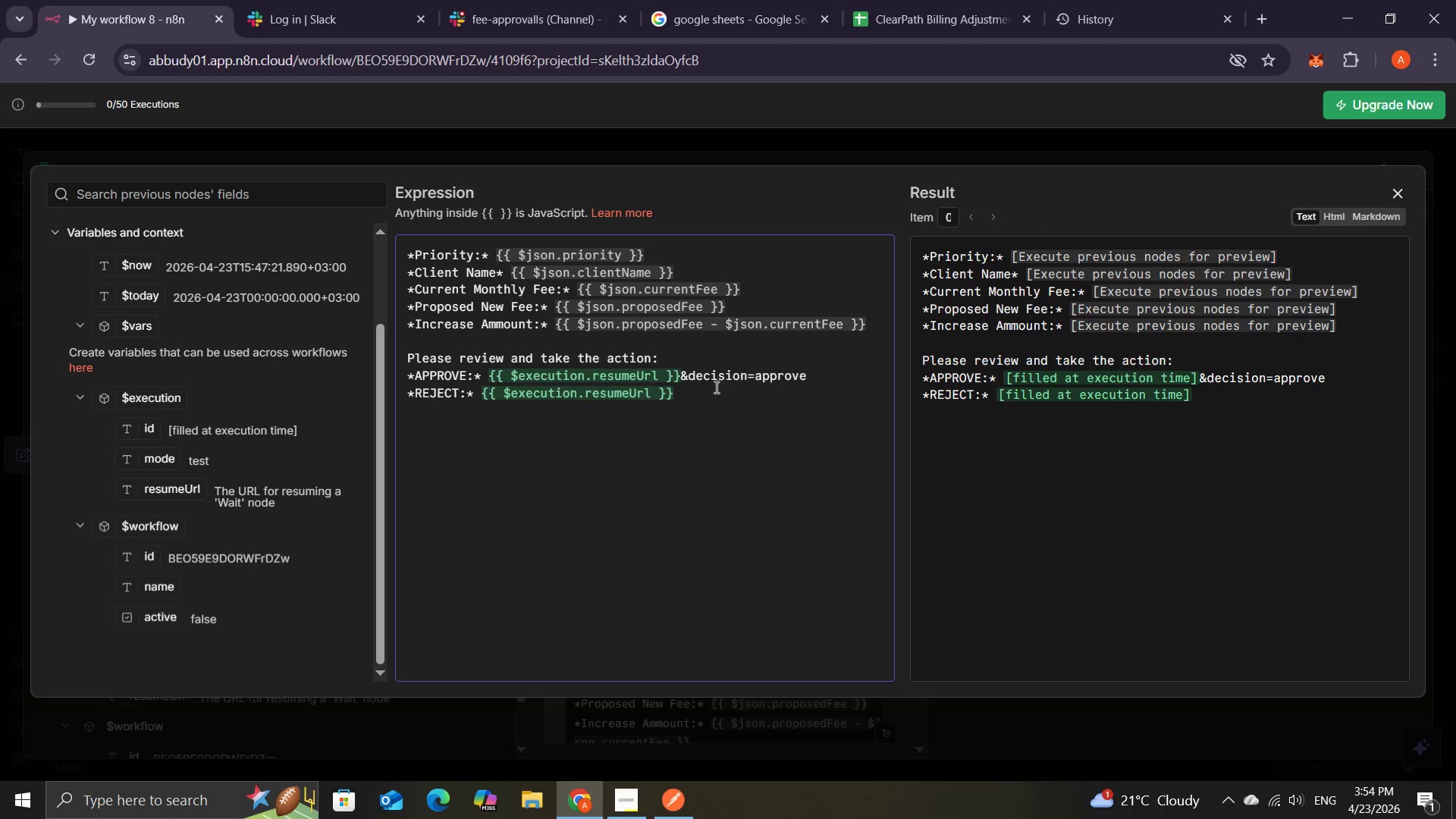 
key(Control+V)
 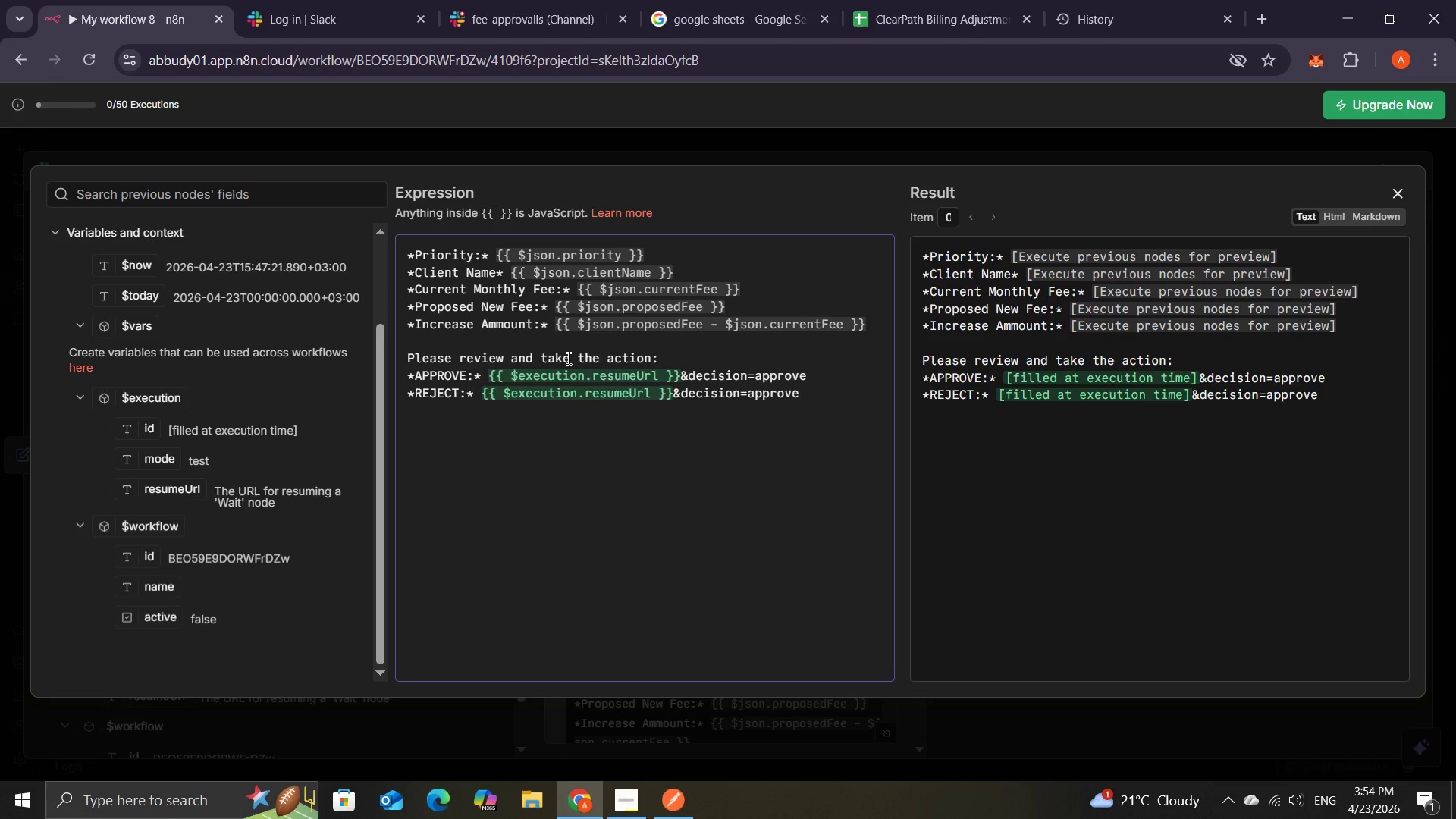 
key(Backspace)
key(Backspace)
key(Backspace)
key(Backspace)
key(Backspace)
key(Backspace)
key(Backspace)
type(reject)
 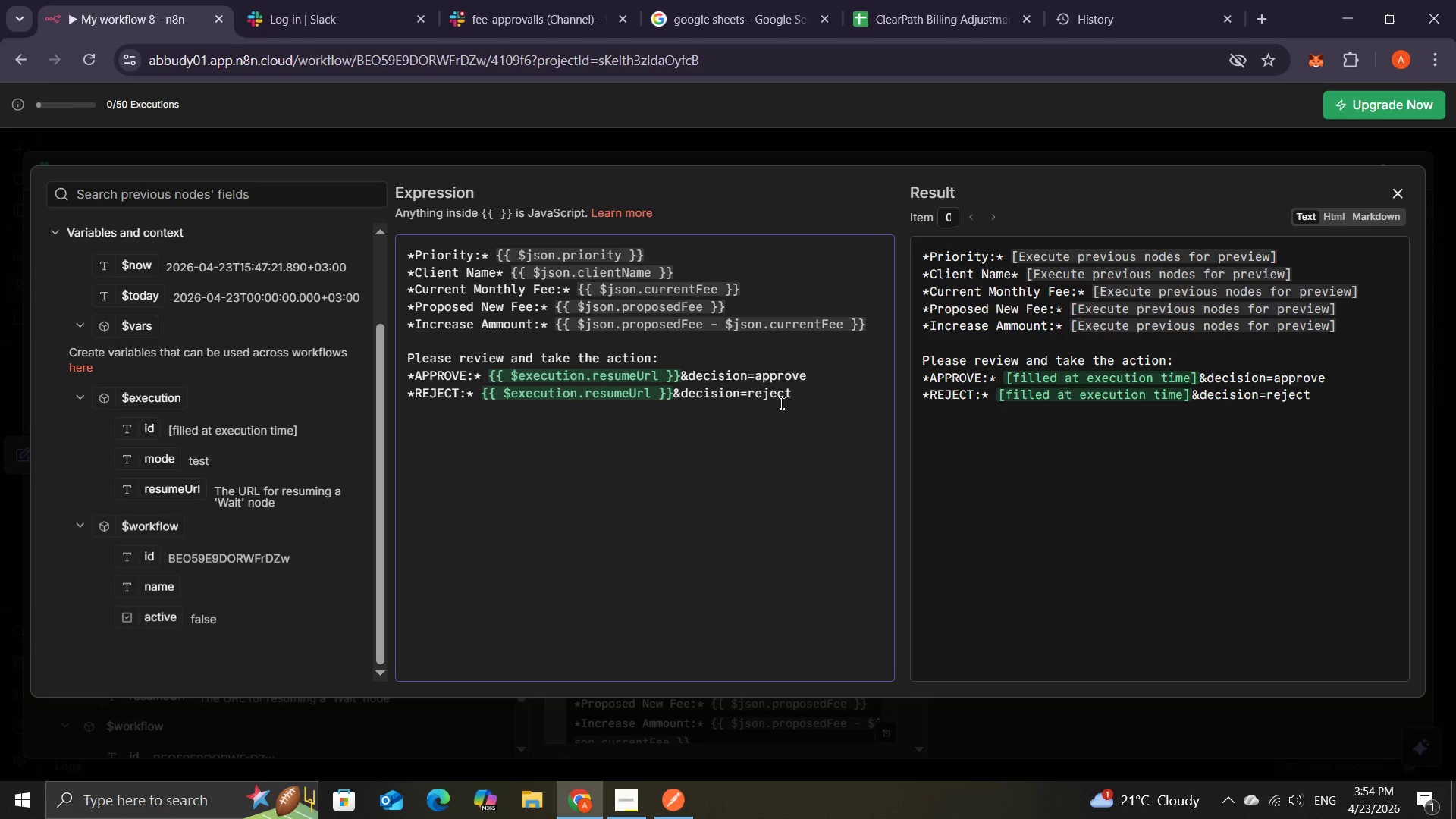 
left_click([793, 397])
 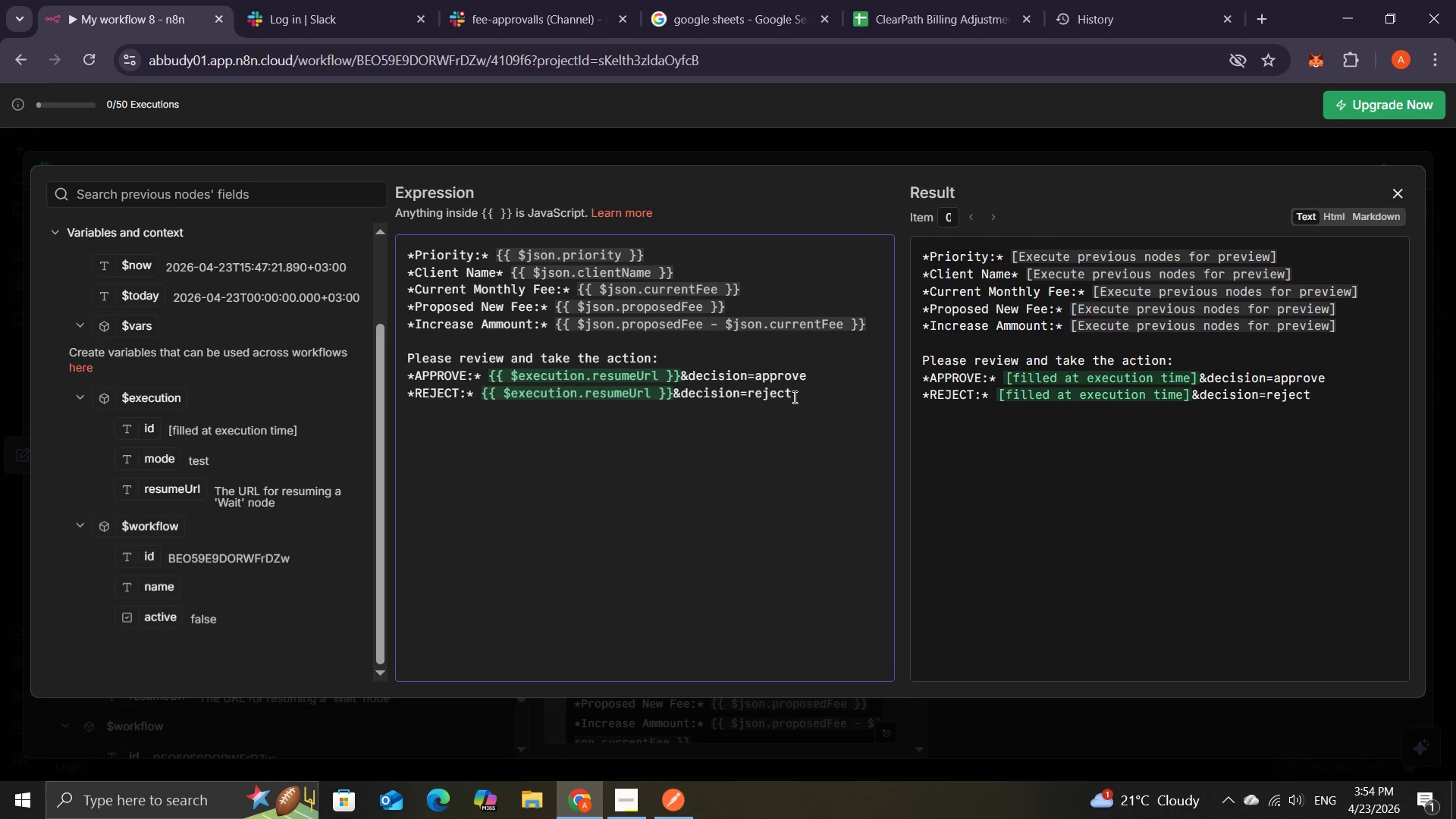 
wait(12.31)
 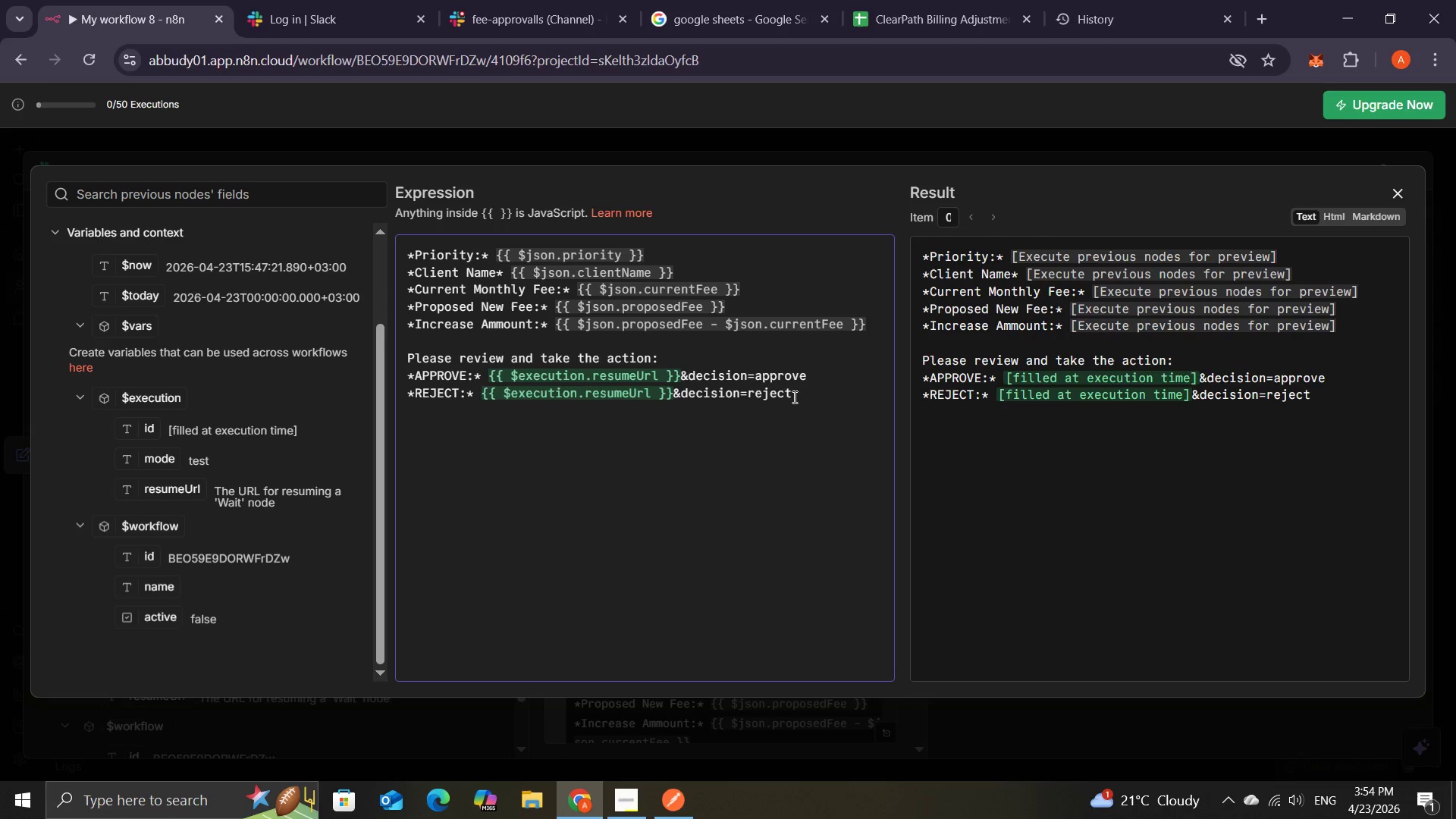 
left_click([1393, 198])
 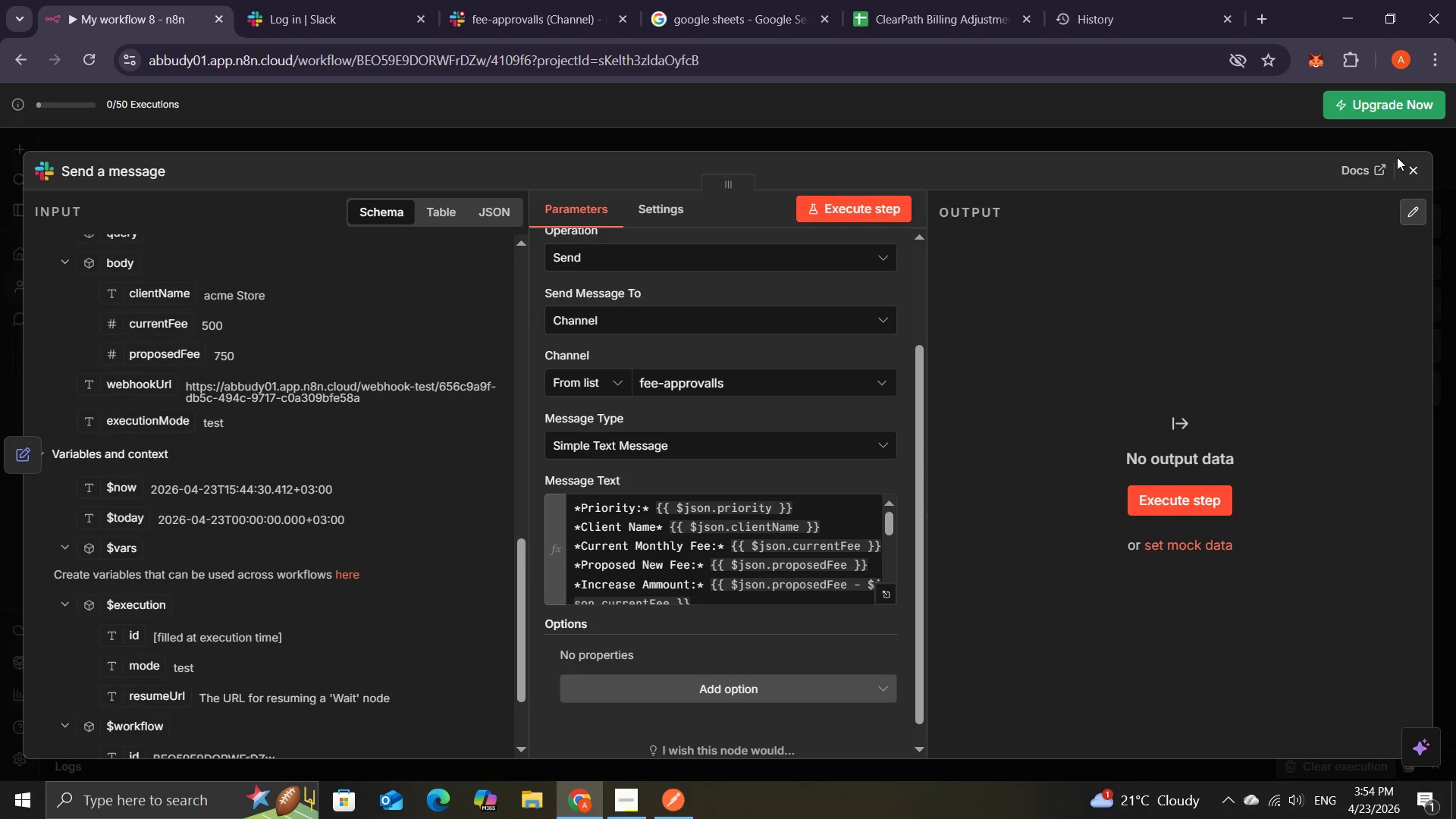 
left_click([1410, 181])
 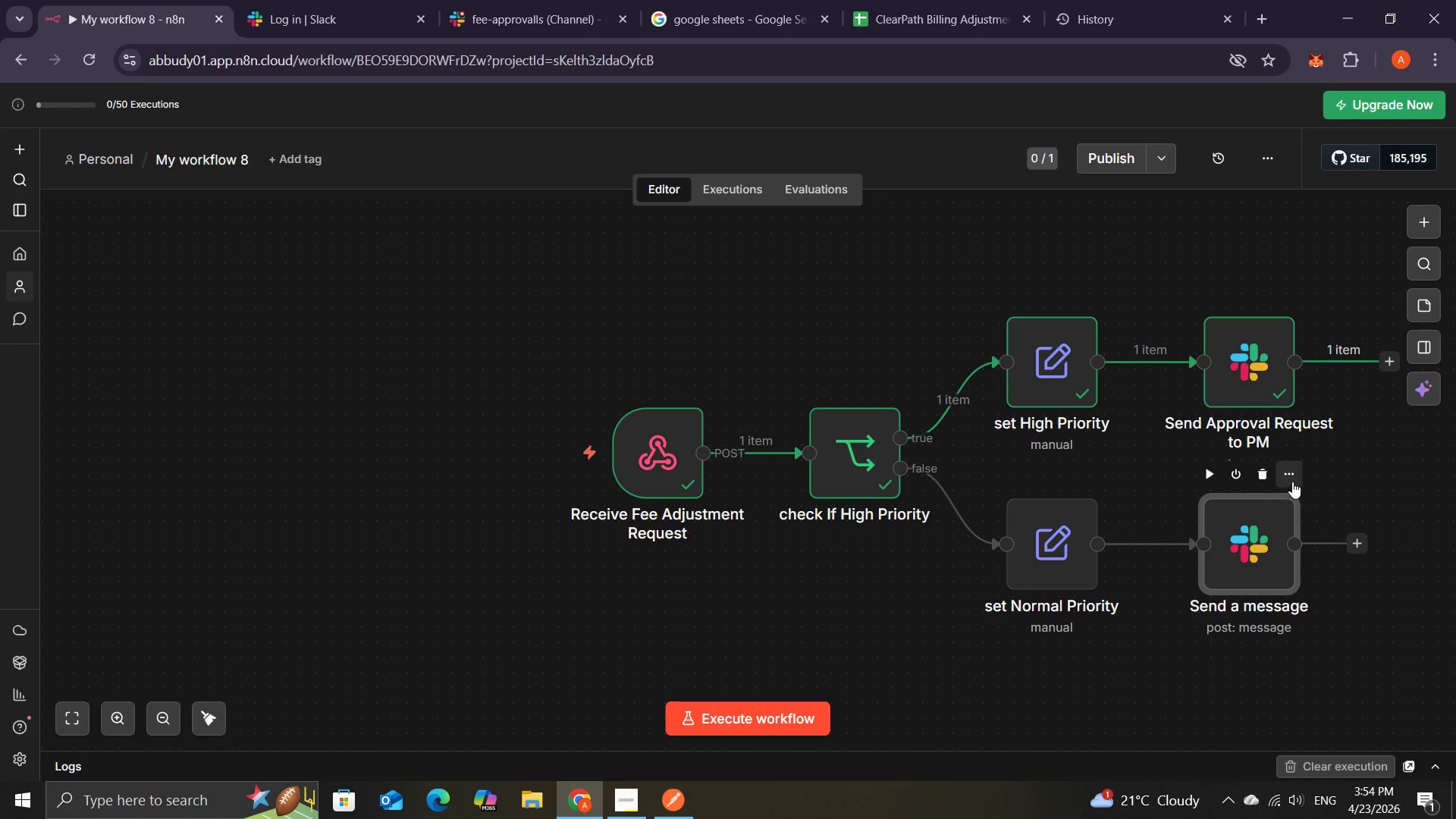 
left_click([1293, 479])
 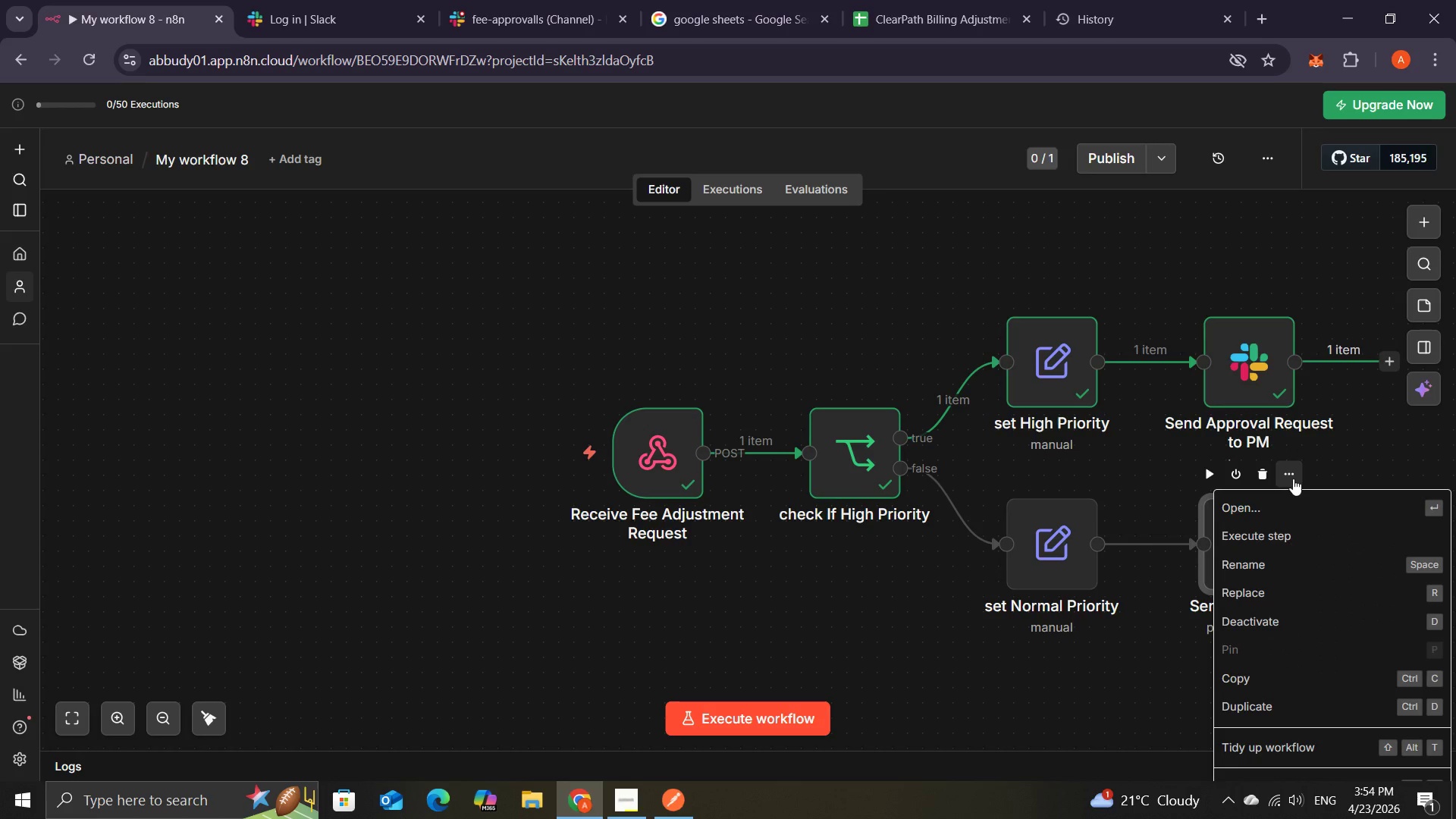 
wait(9.44)
 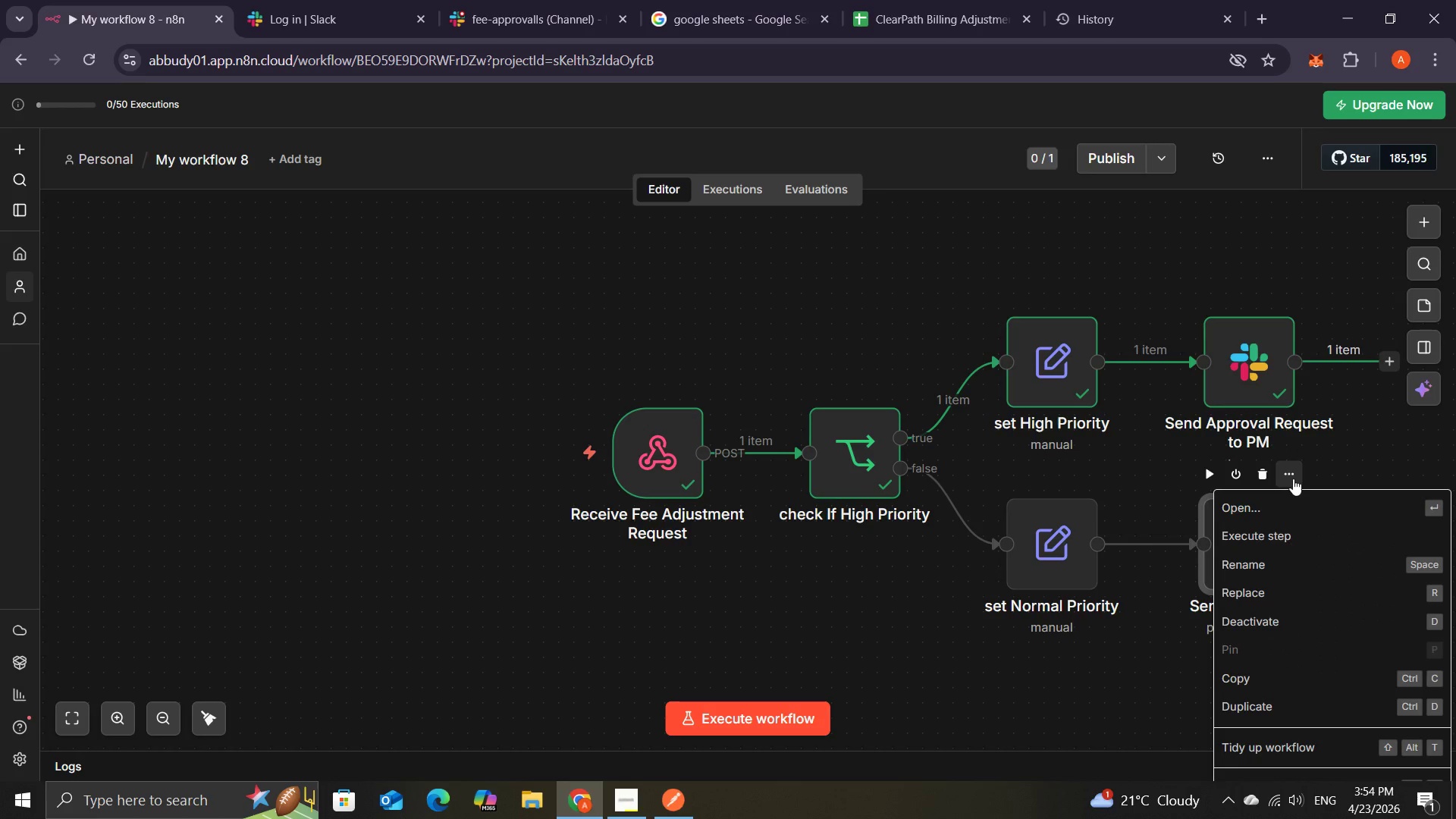 
left_click([1238, 561])
 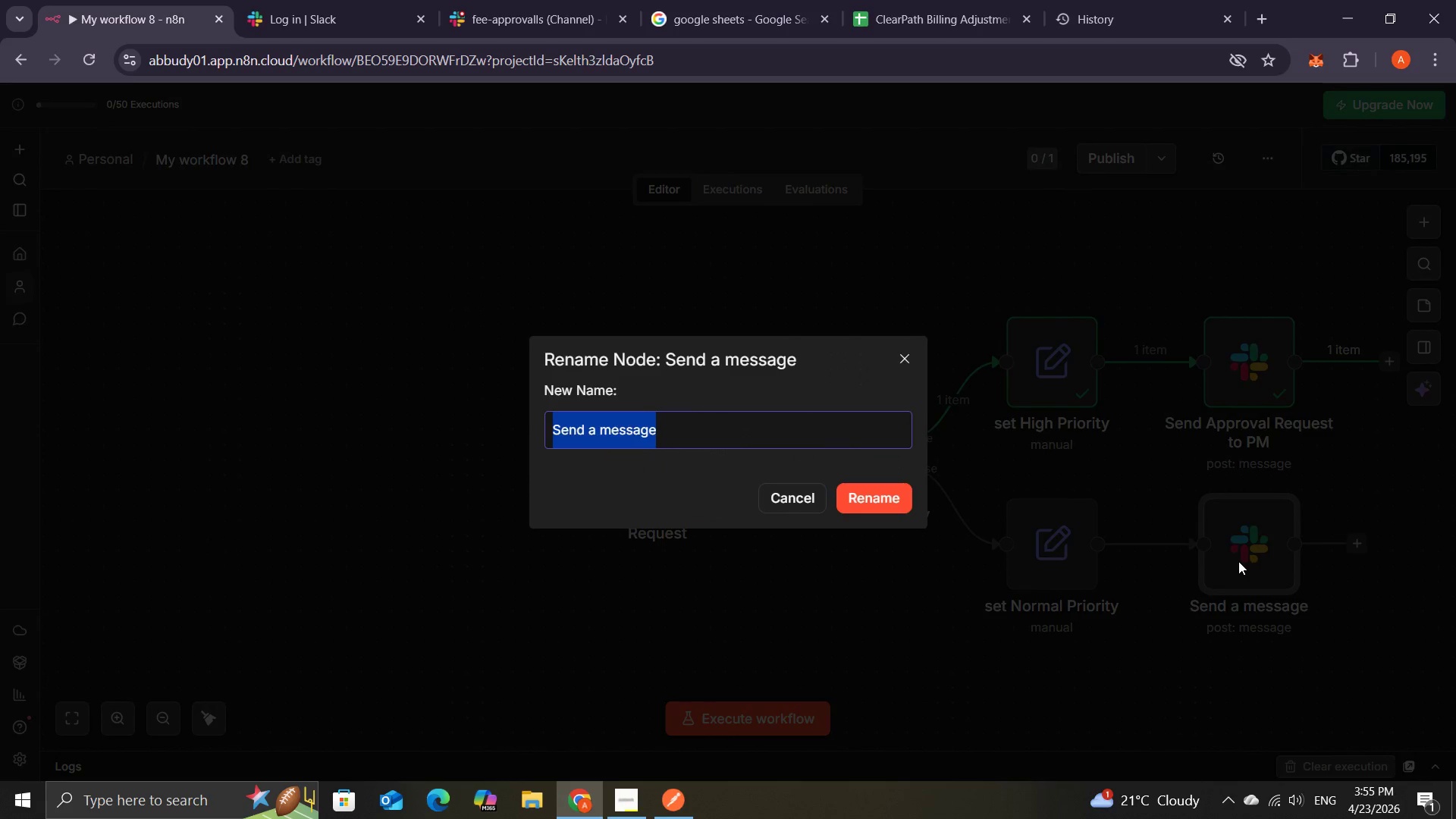 
wait(6.03)
 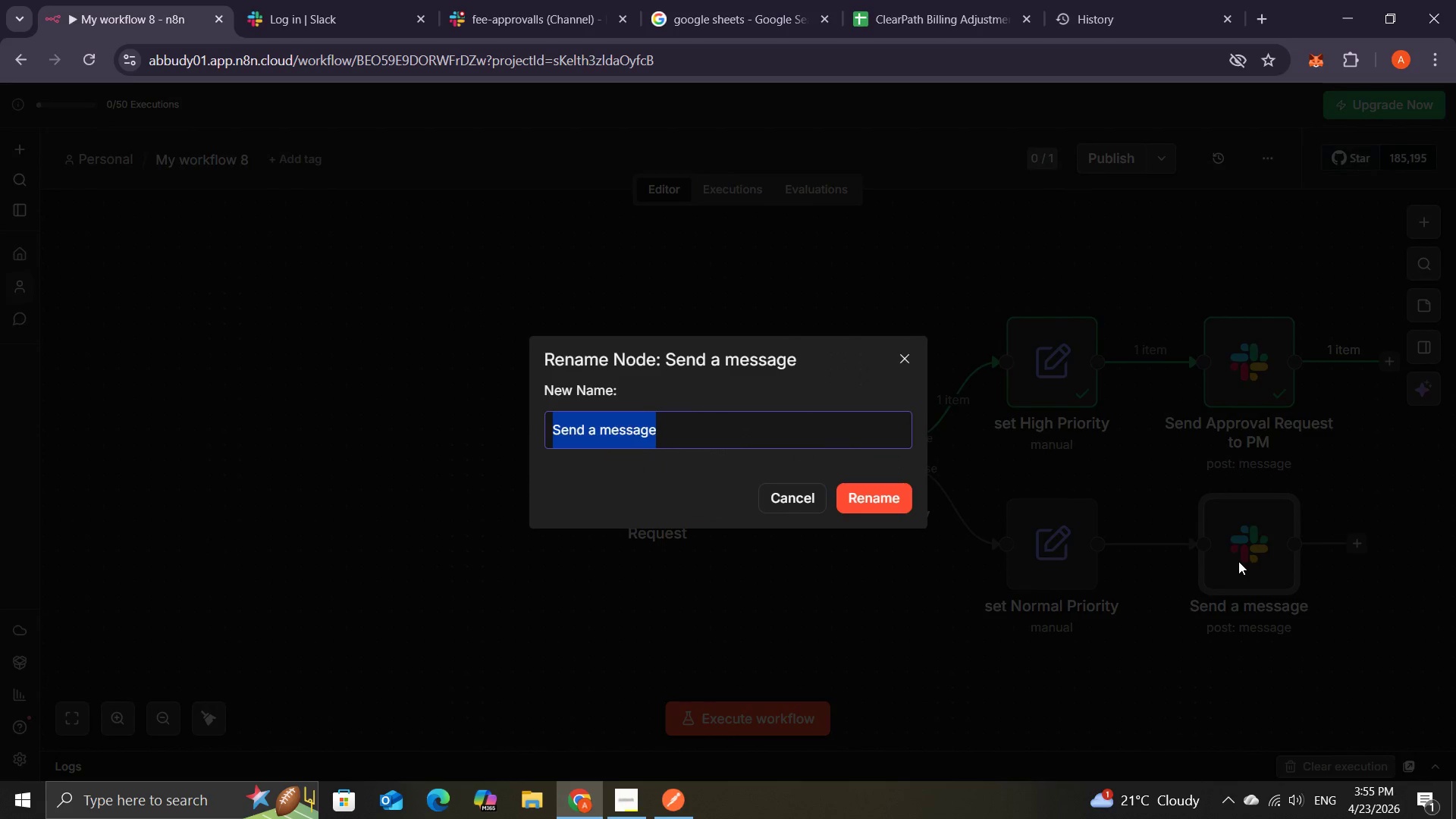 
type(Send Approval Request tp PM)
 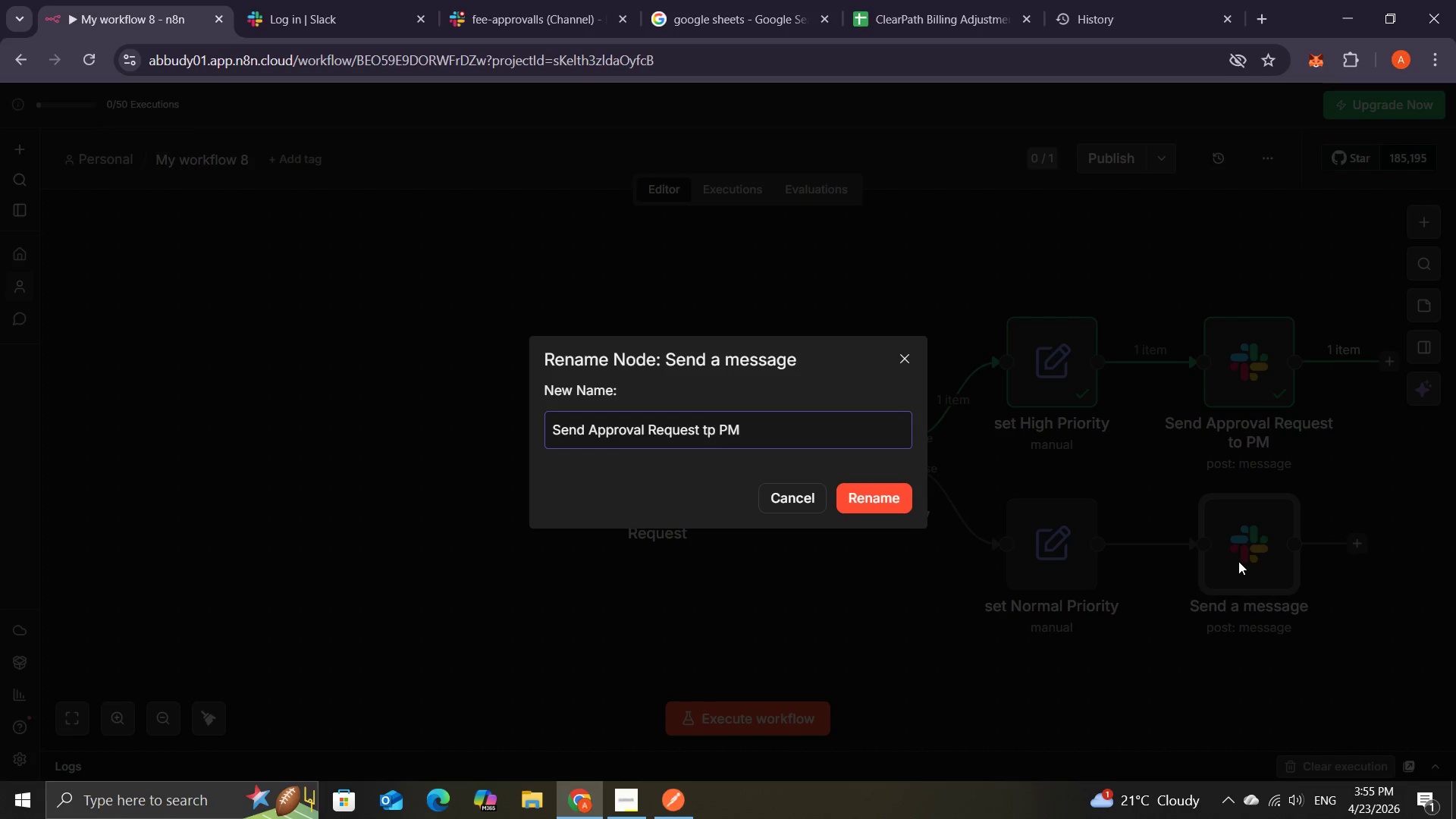 
key(ArrowLeft)
 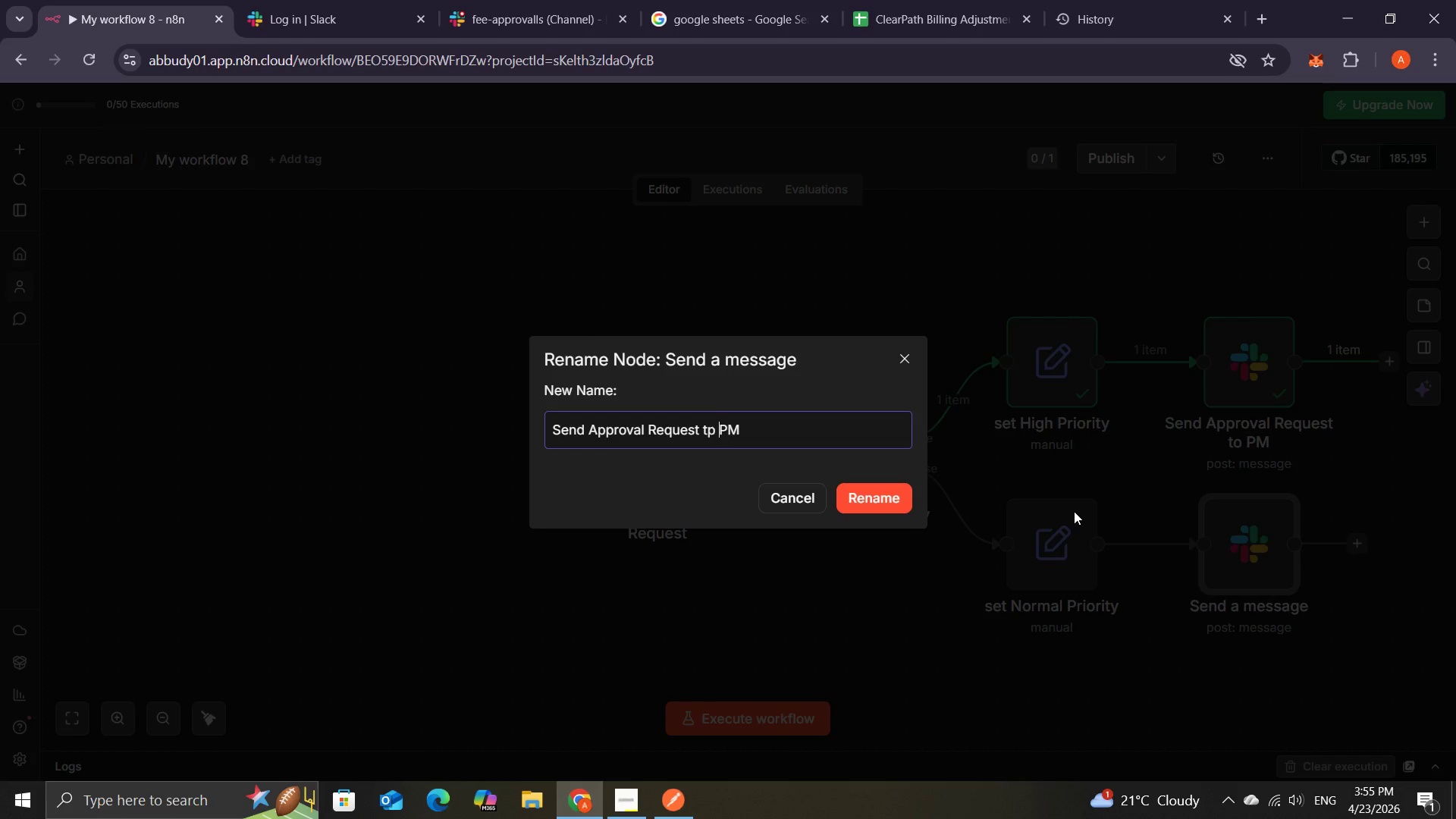 
key(ArrowLeft)
 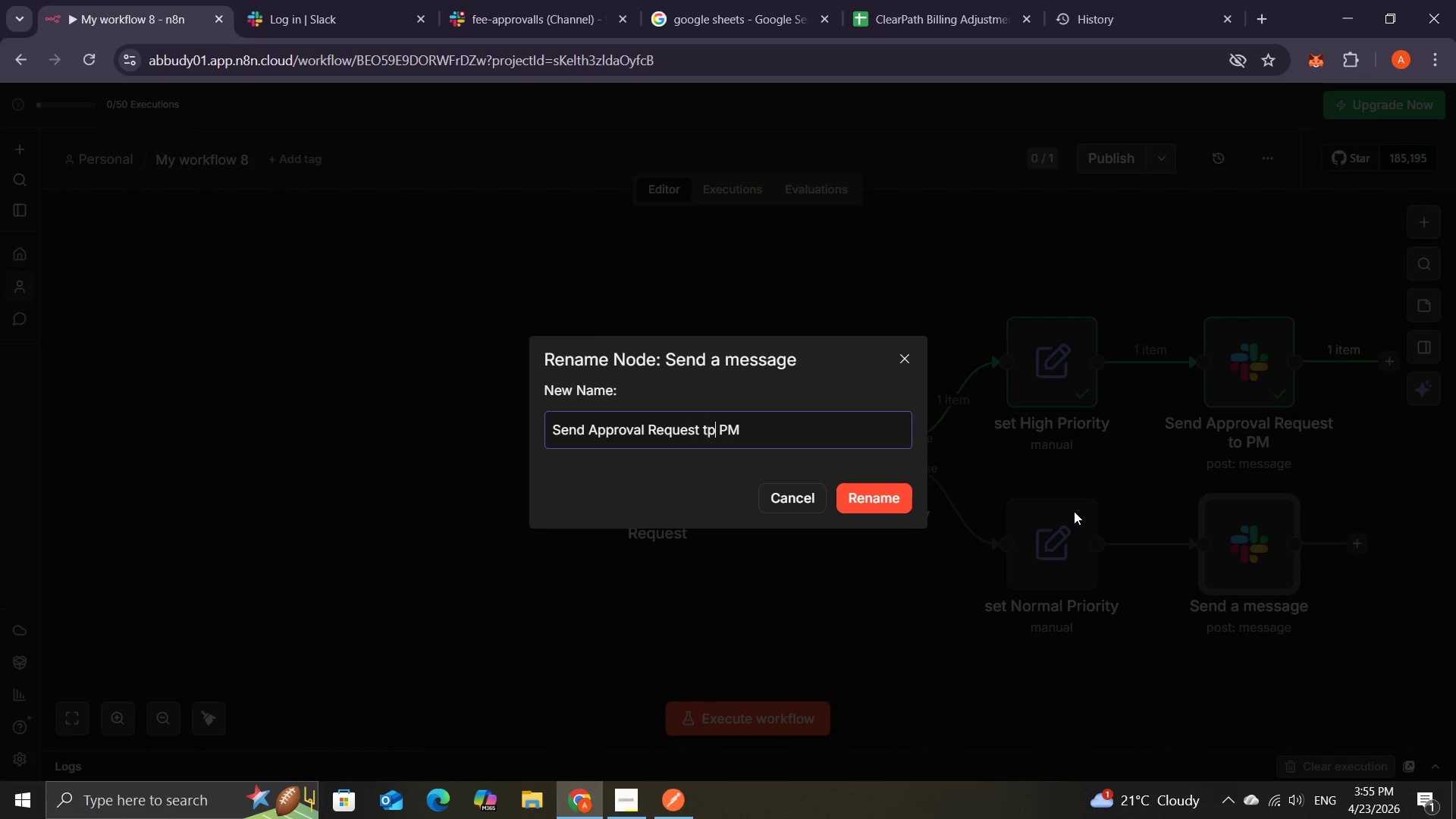 
key(ArrowLeft)
 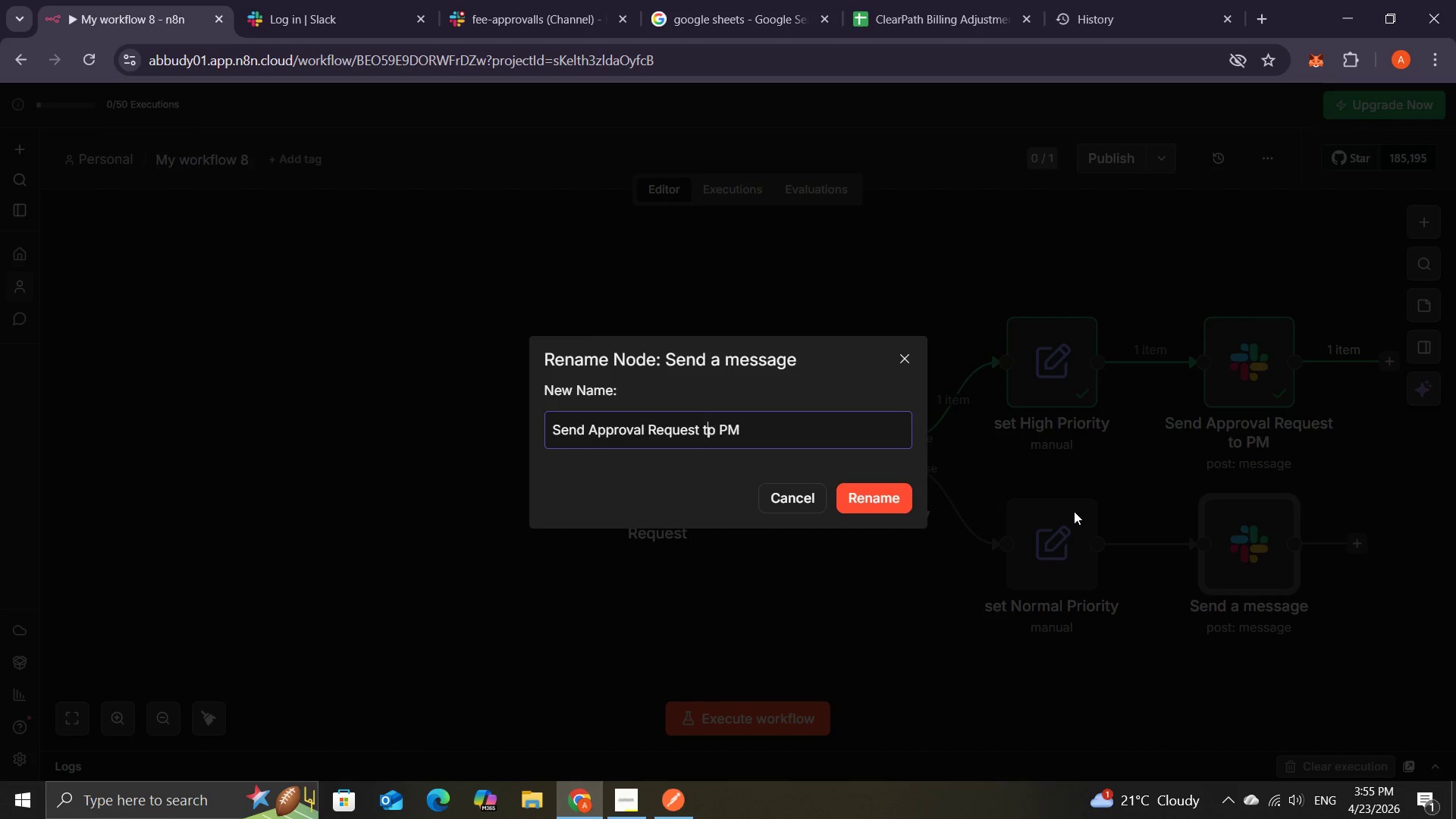 
key(ArrowLeft)
 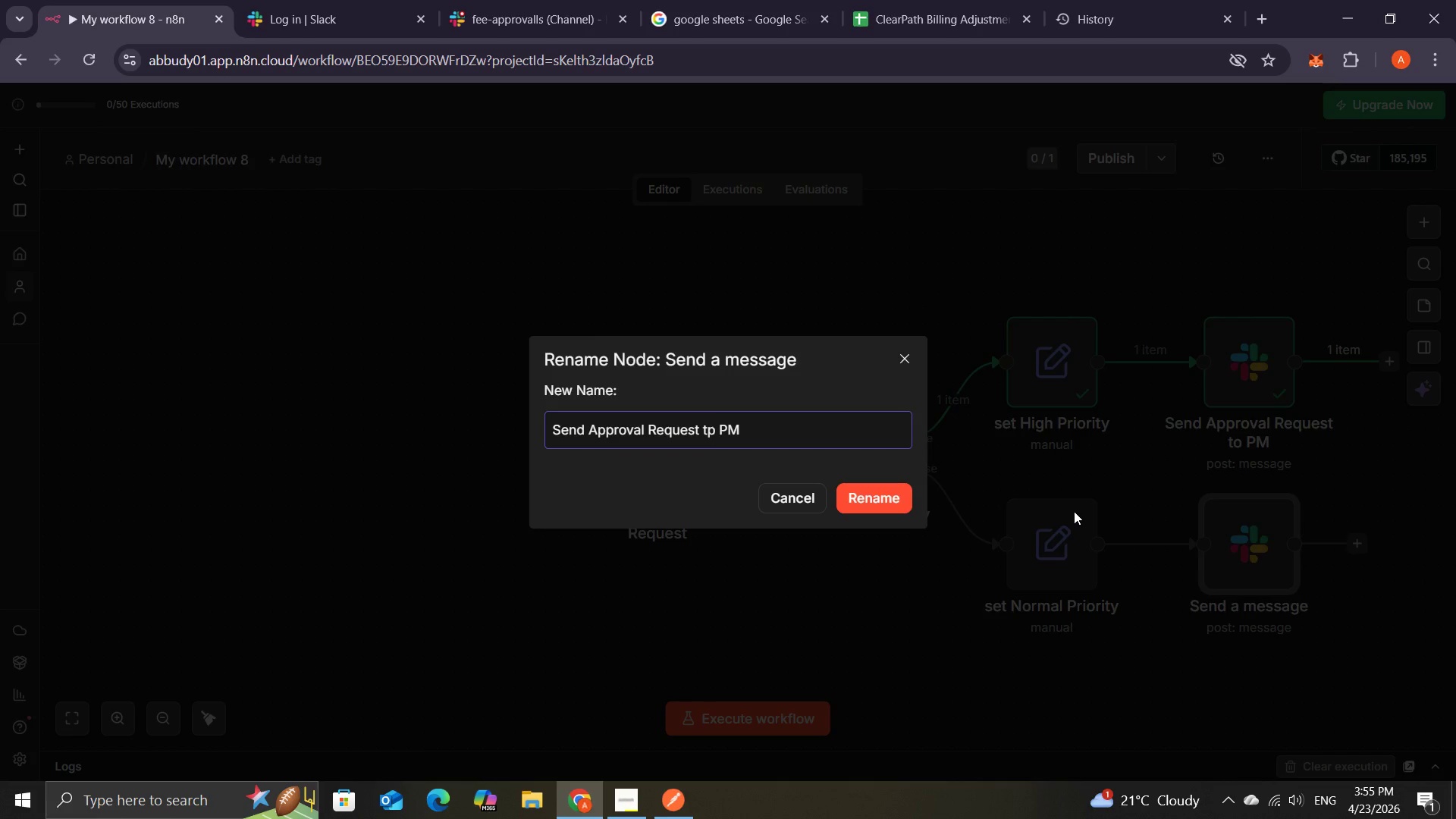 
key(ArrowRight)
 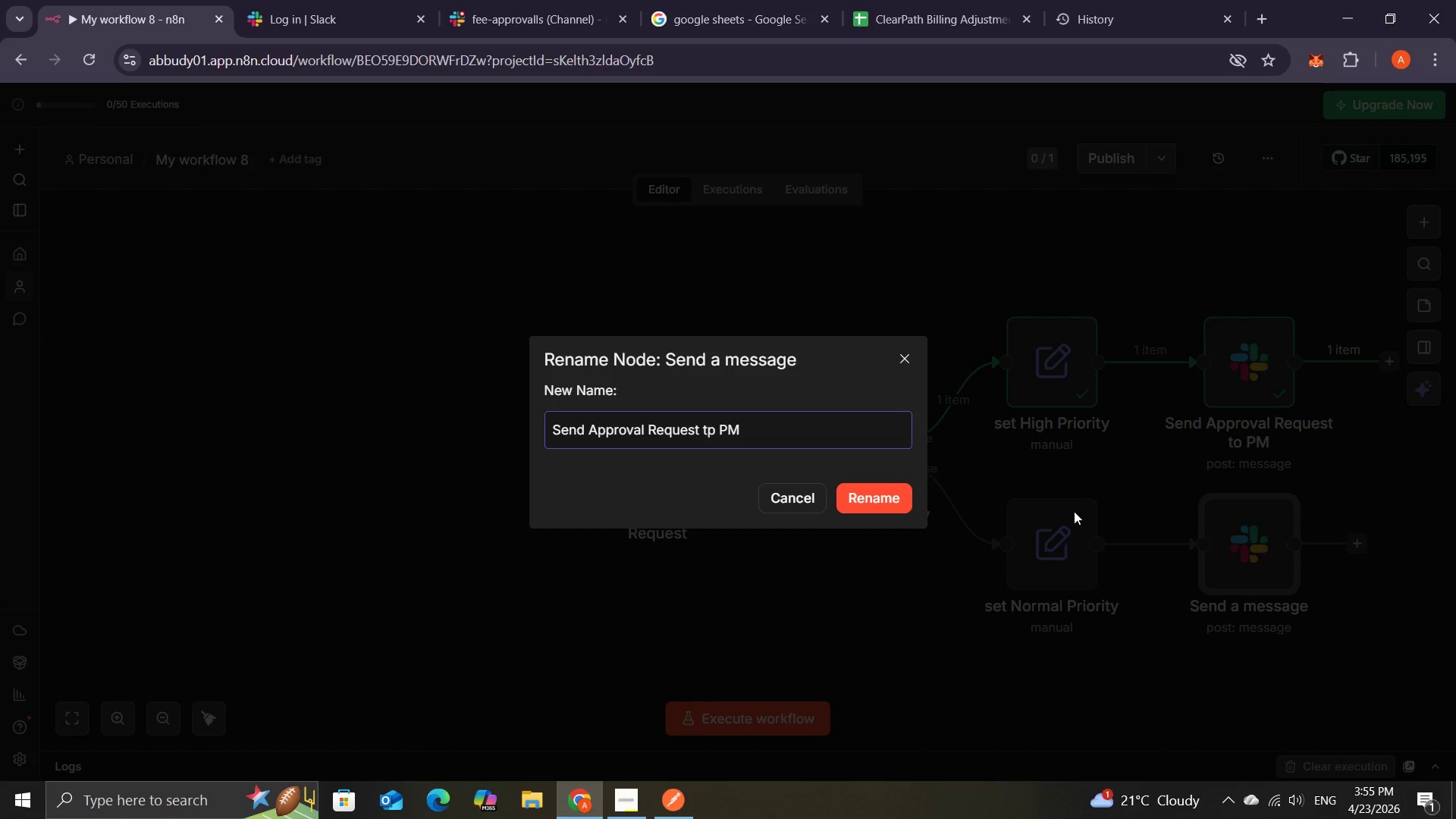 
key(Backspace)
 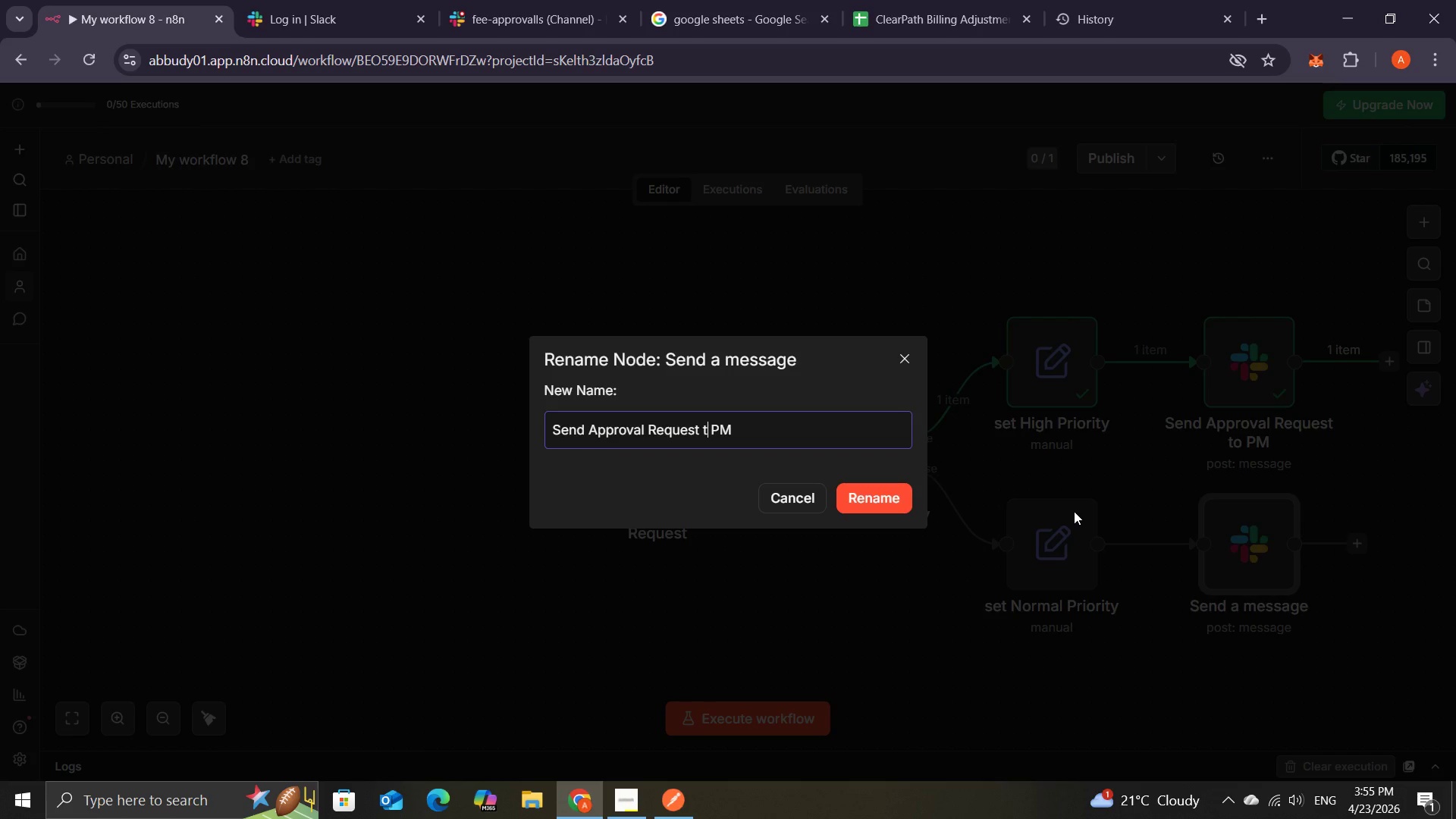 
key(O)
 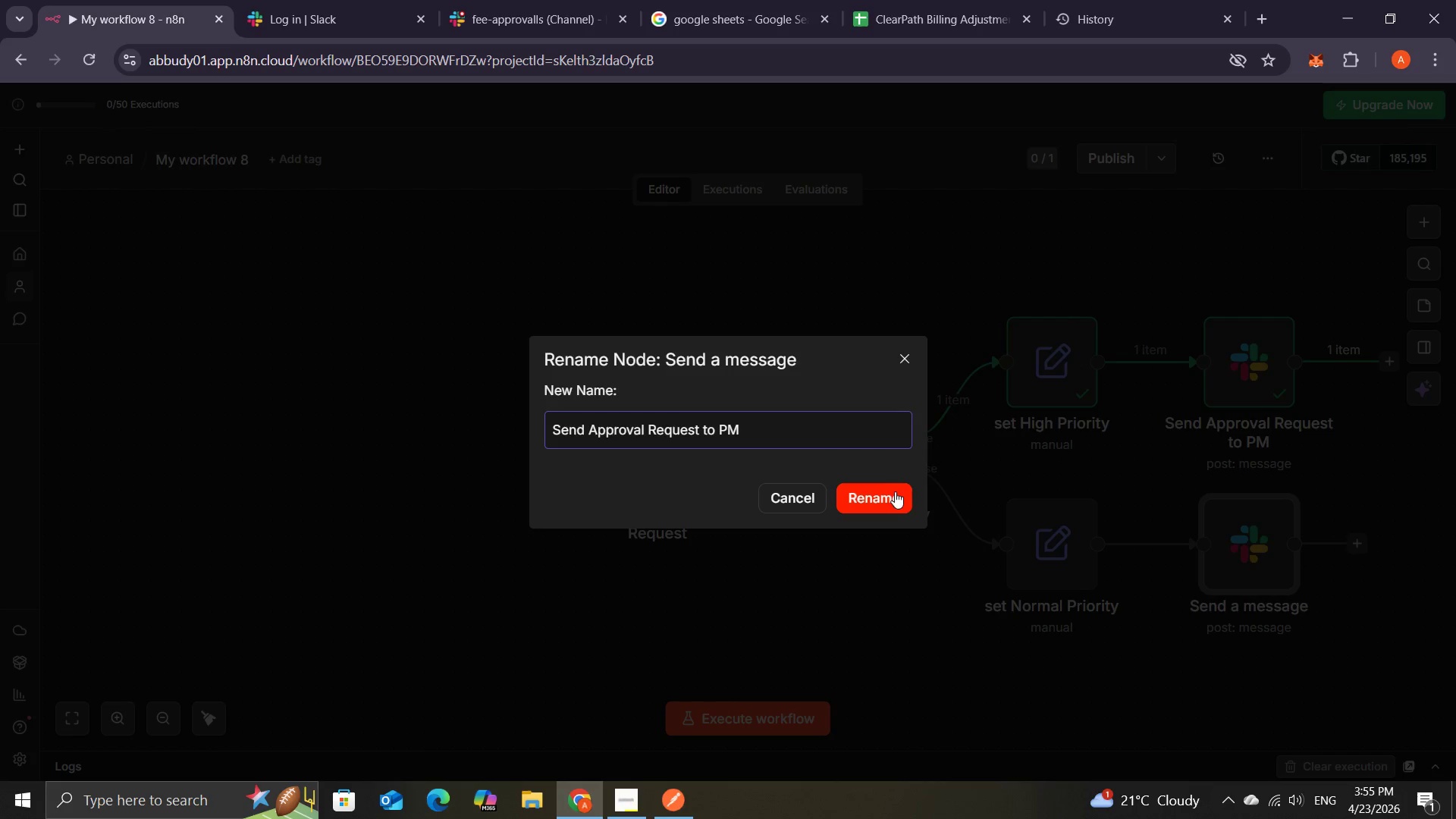 
left_click([895, 495])
 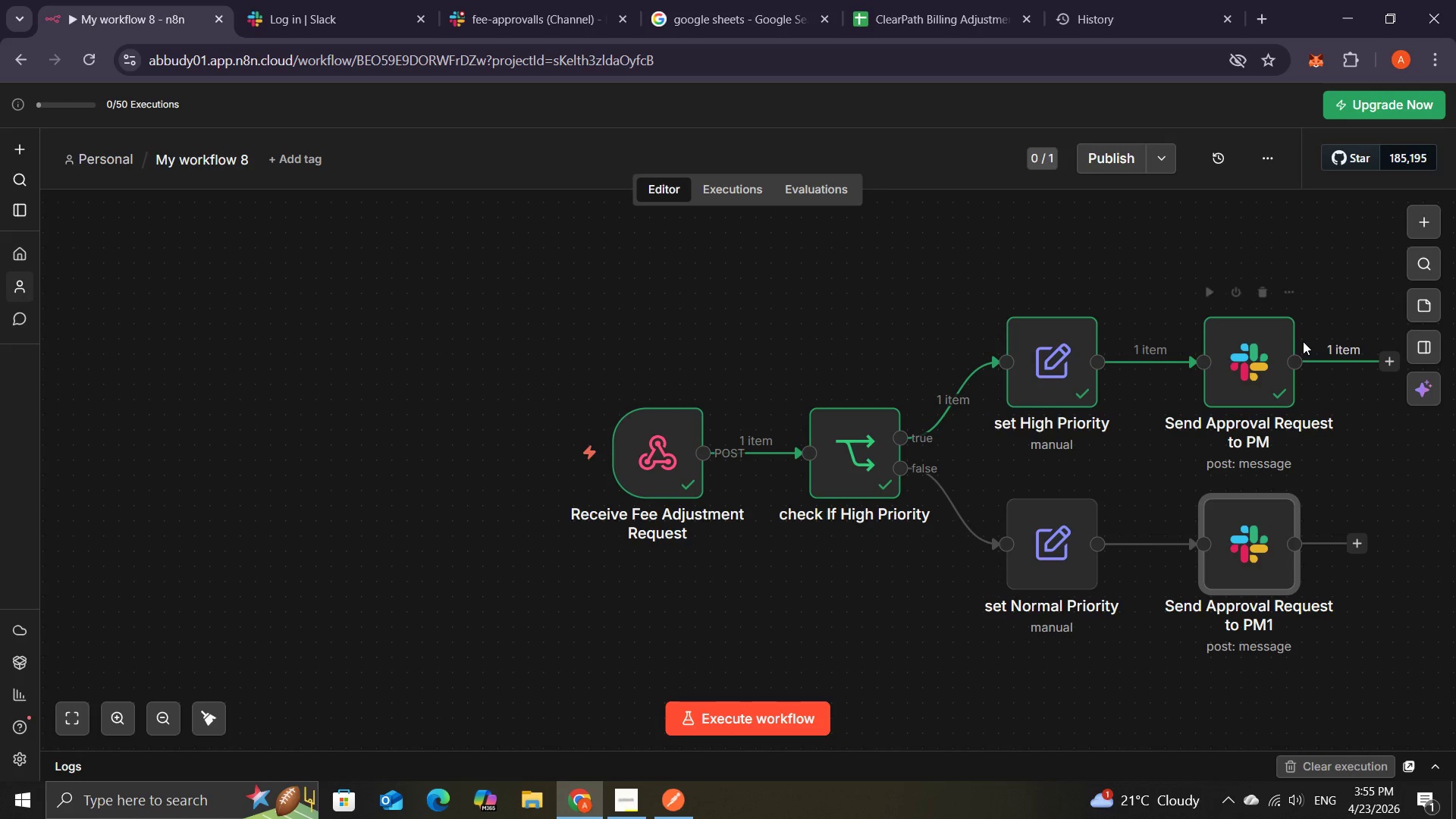 
wait(7.5)
 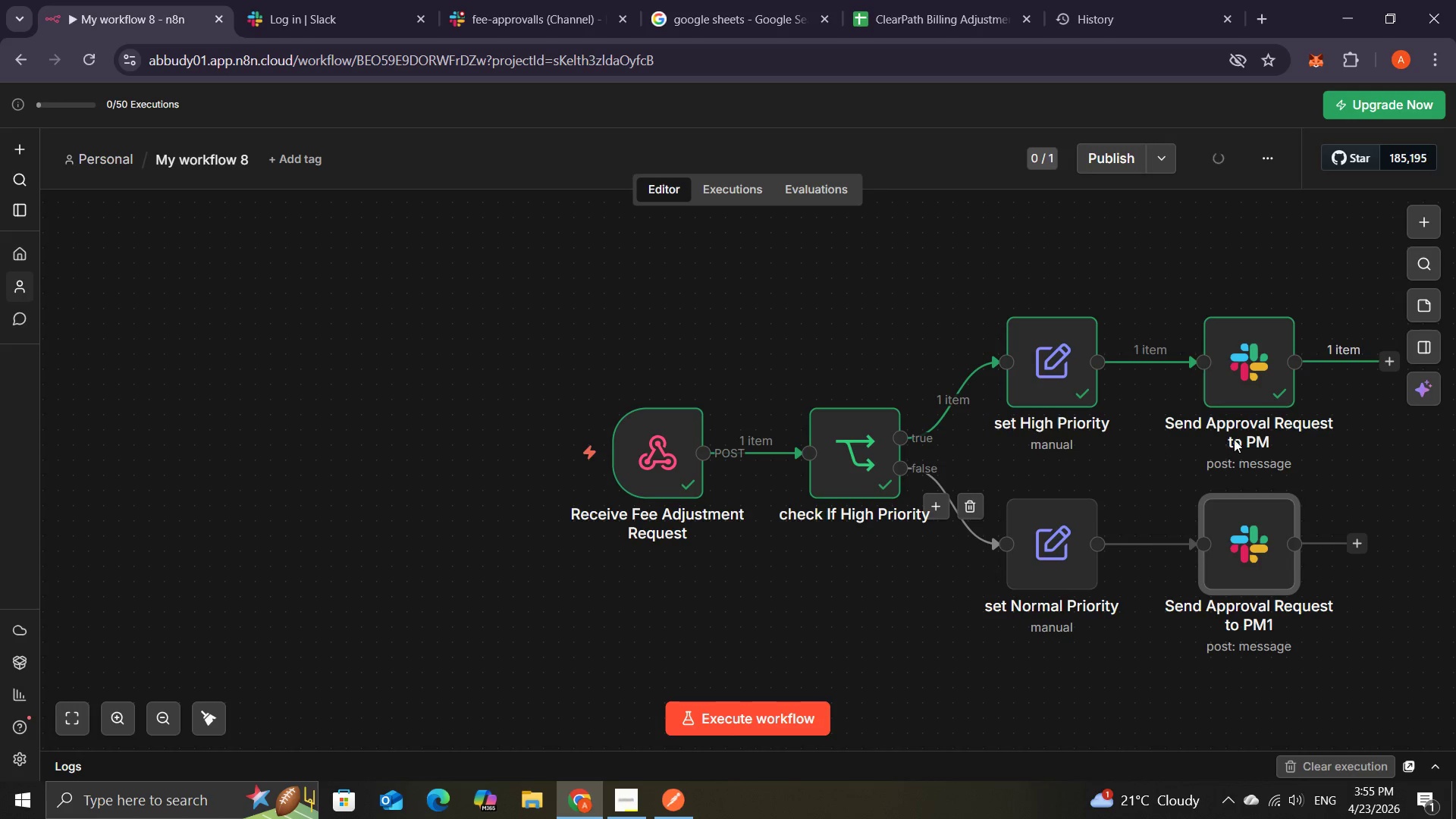 
double_click([1244, 362])
 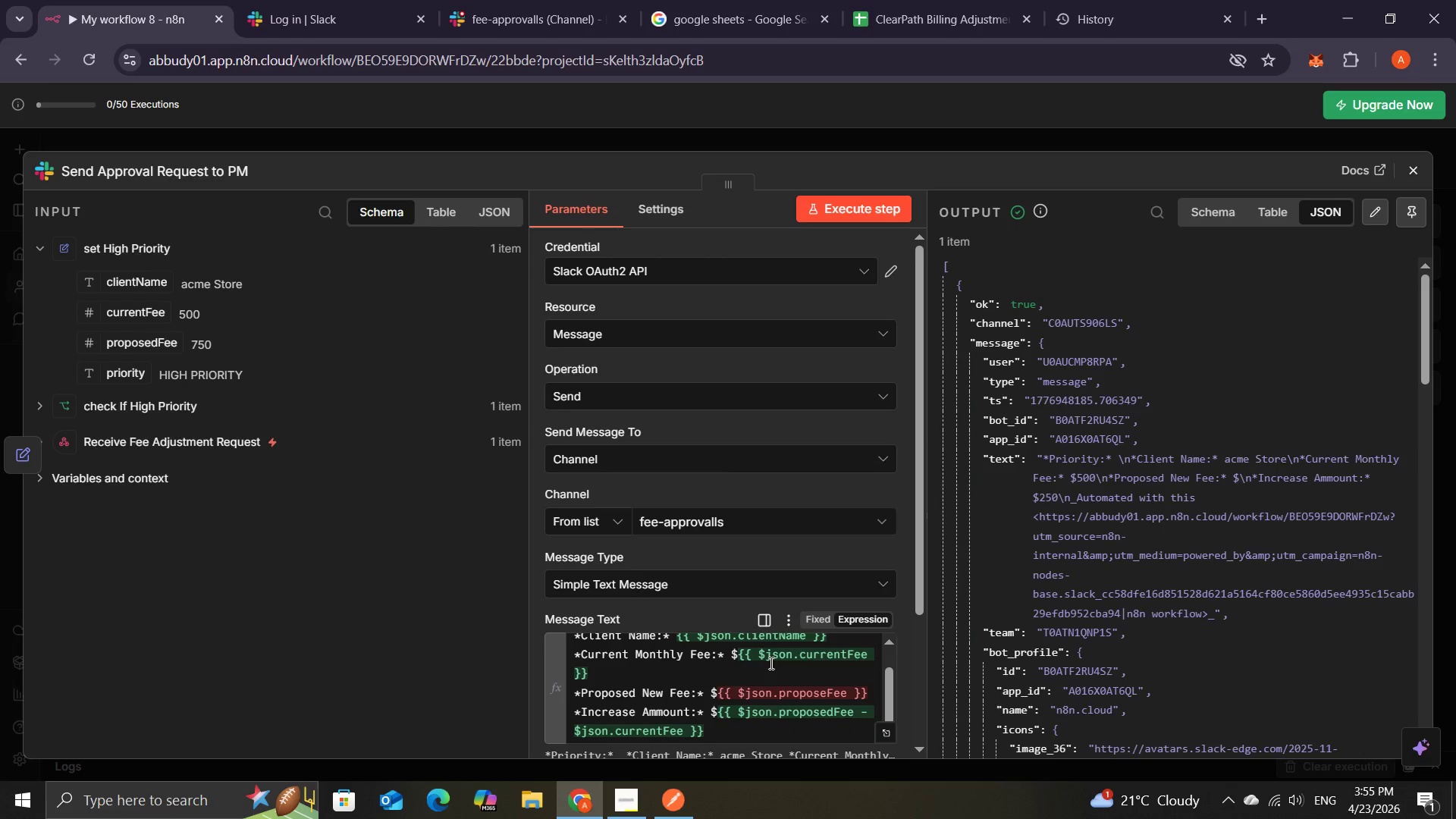 
mouse_move([786, 682])
 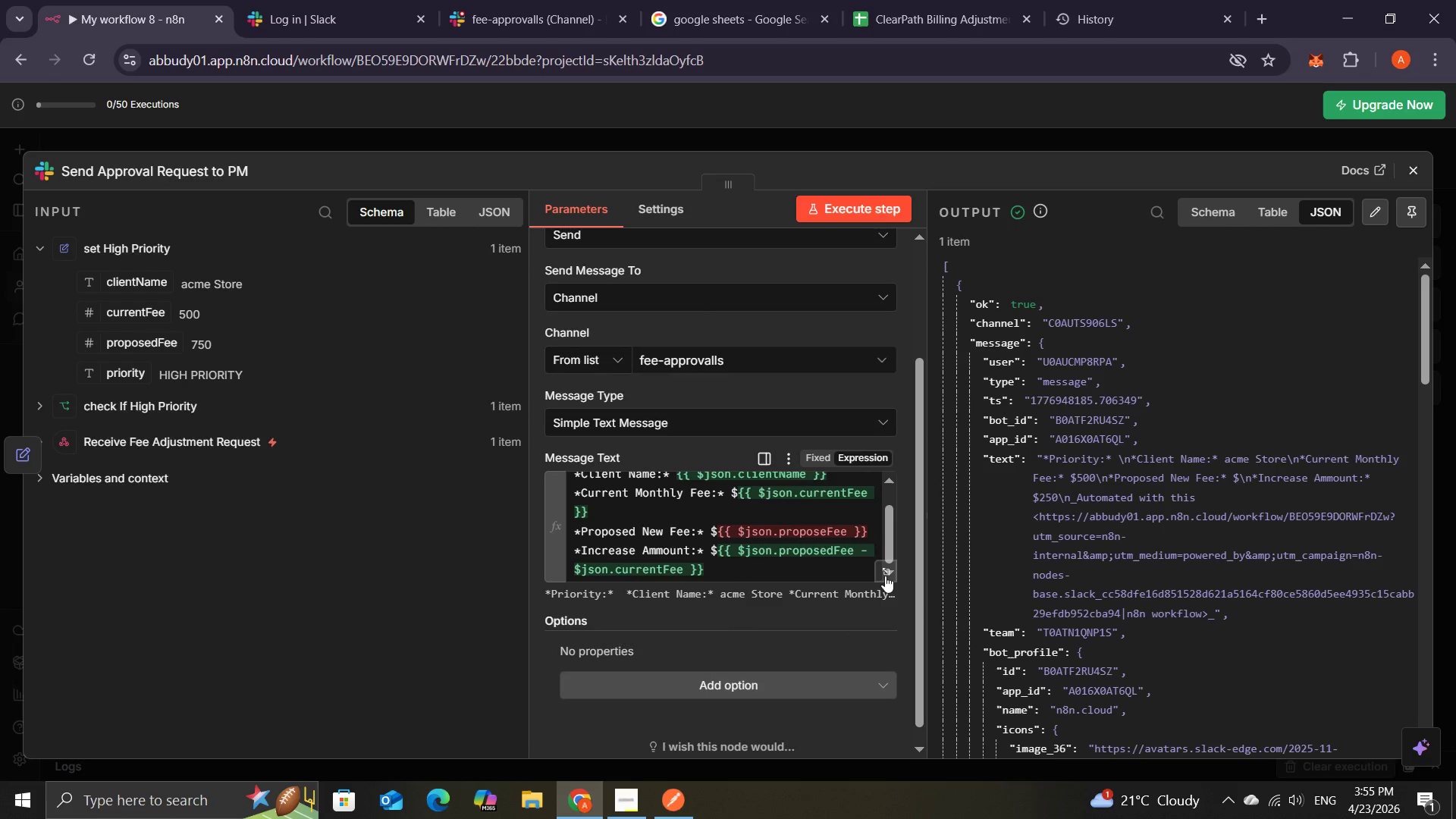 
left_click([885, 576])
 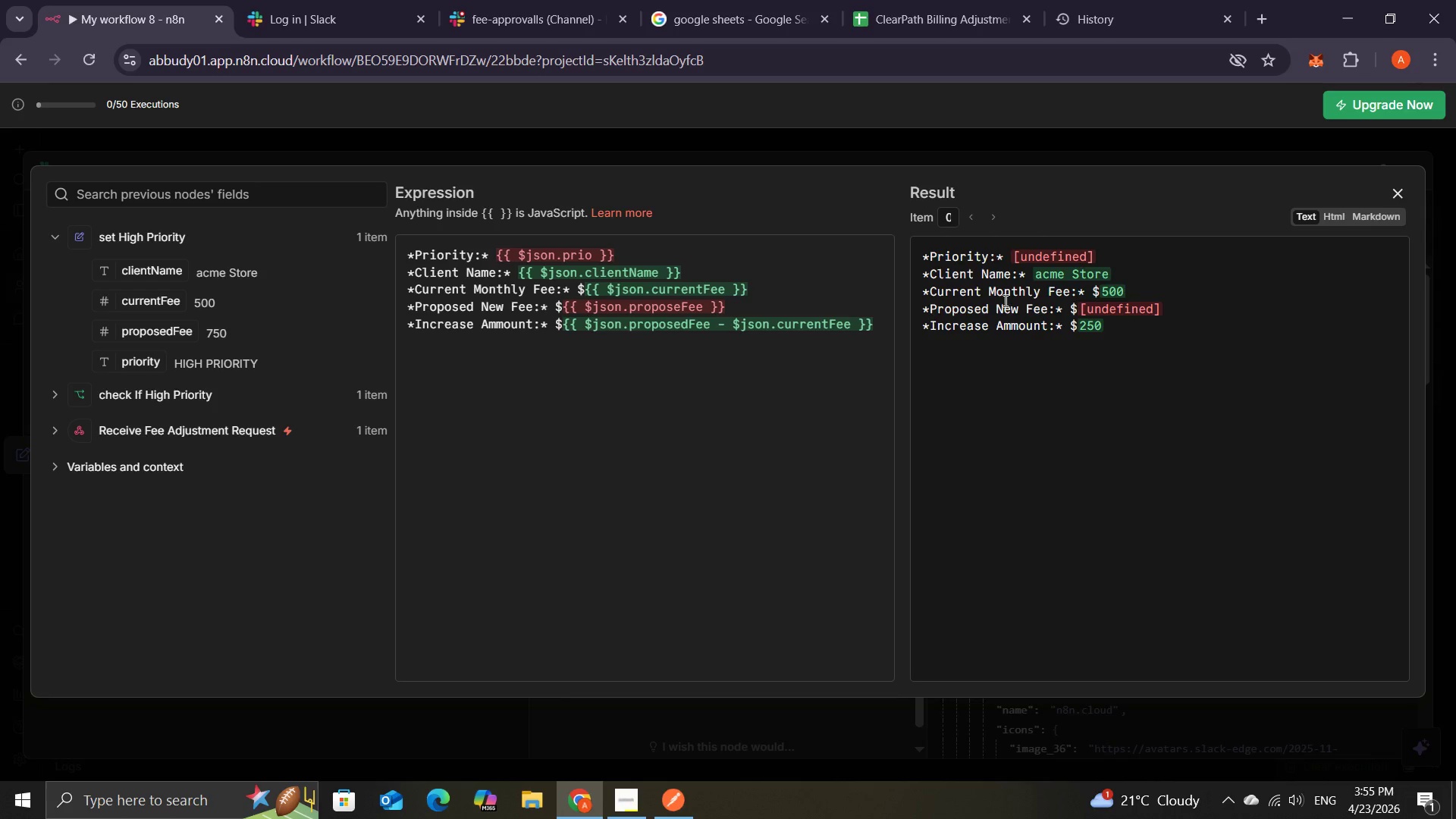 
wait(12.5)
 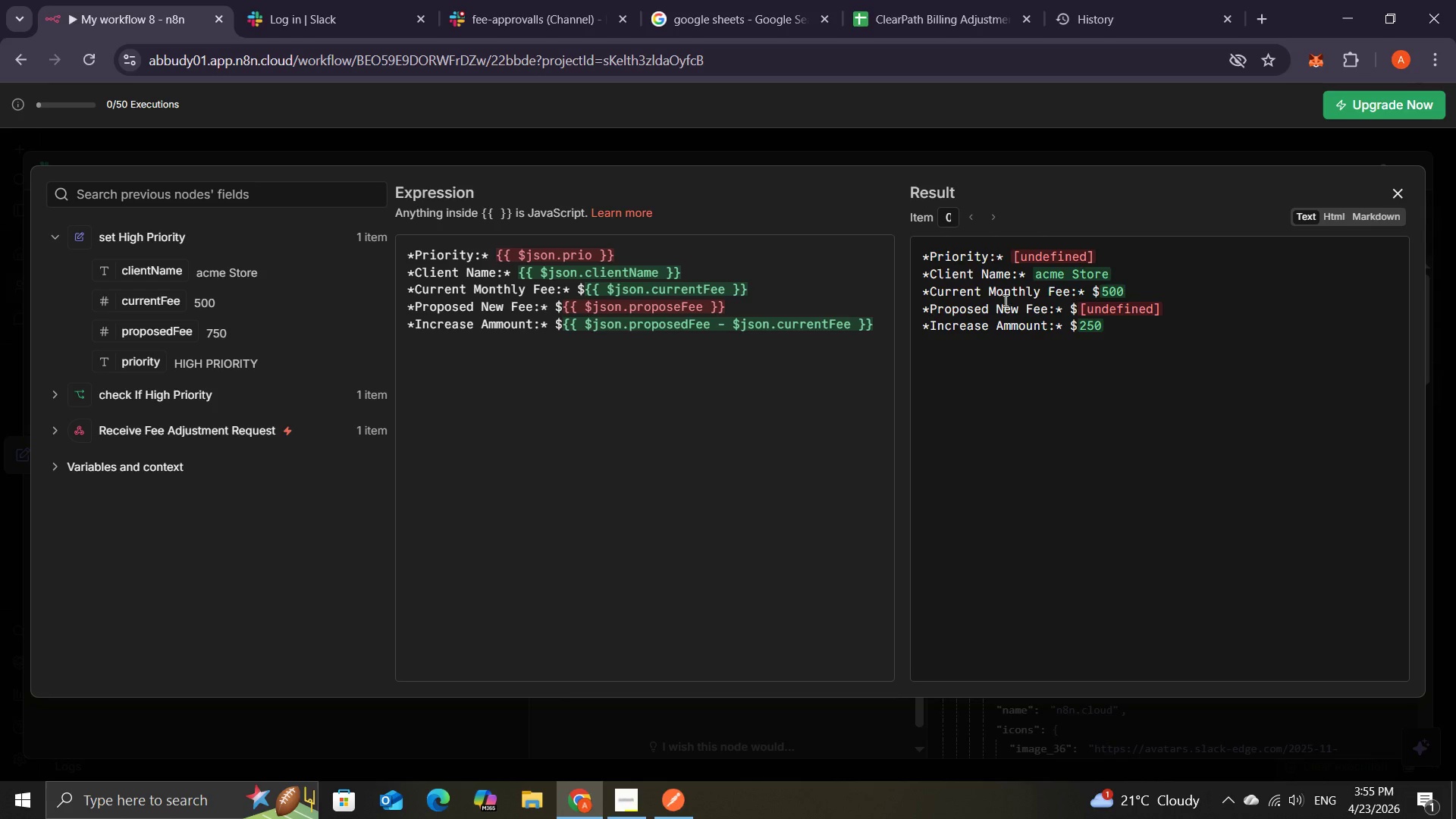 
left_click([875, 325])
 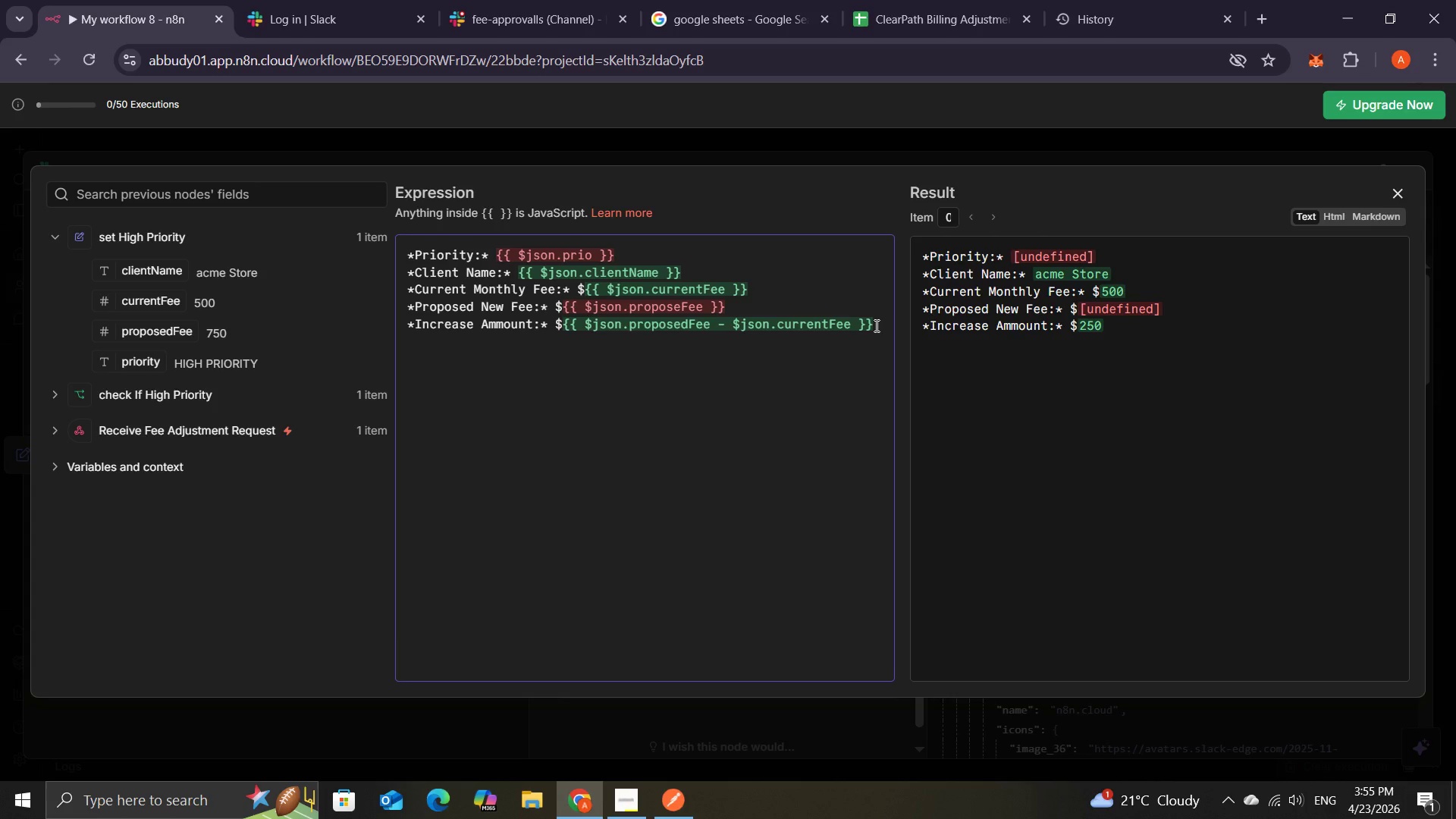 
key(Enter)
 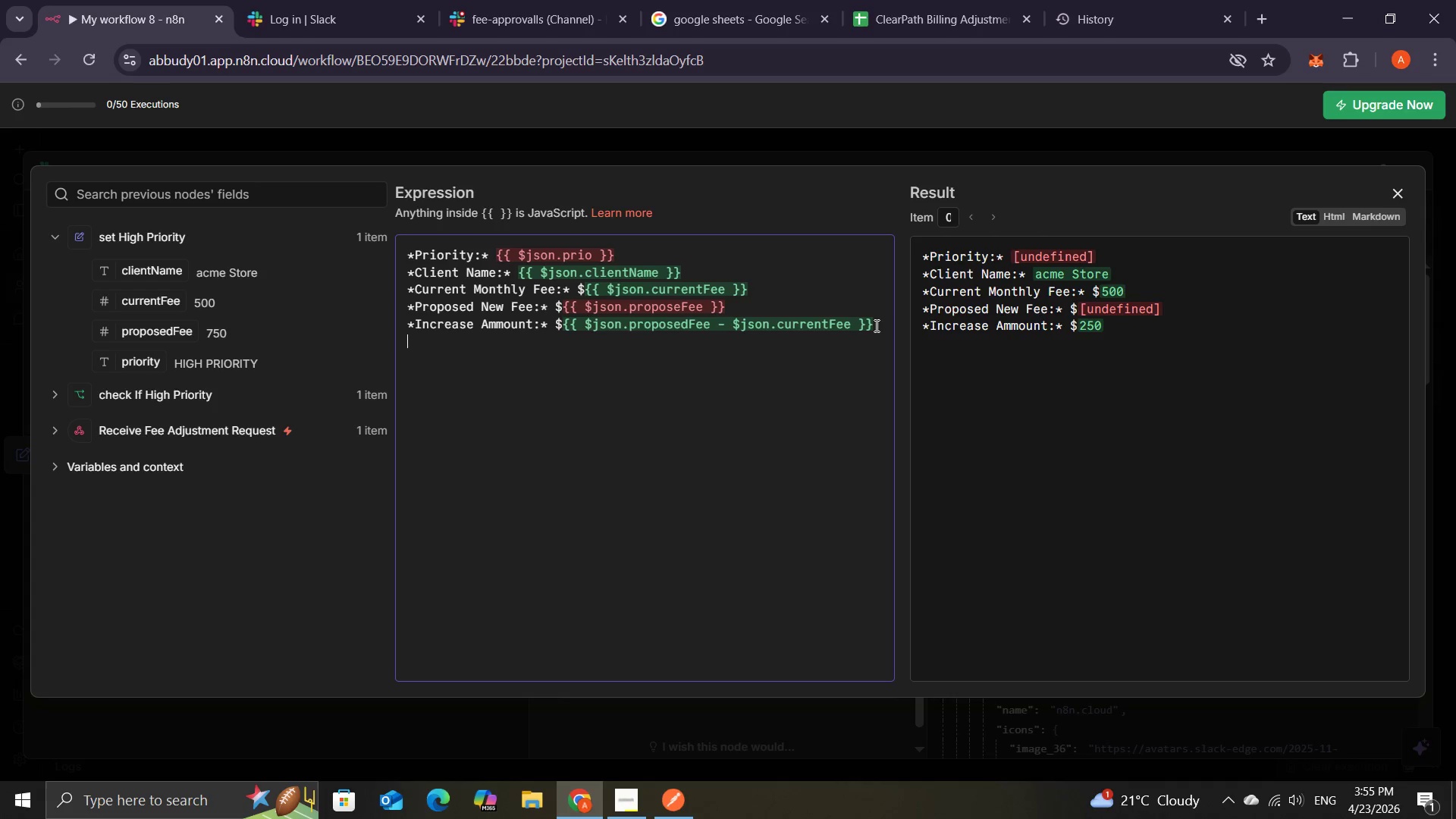 
key(Enter)
 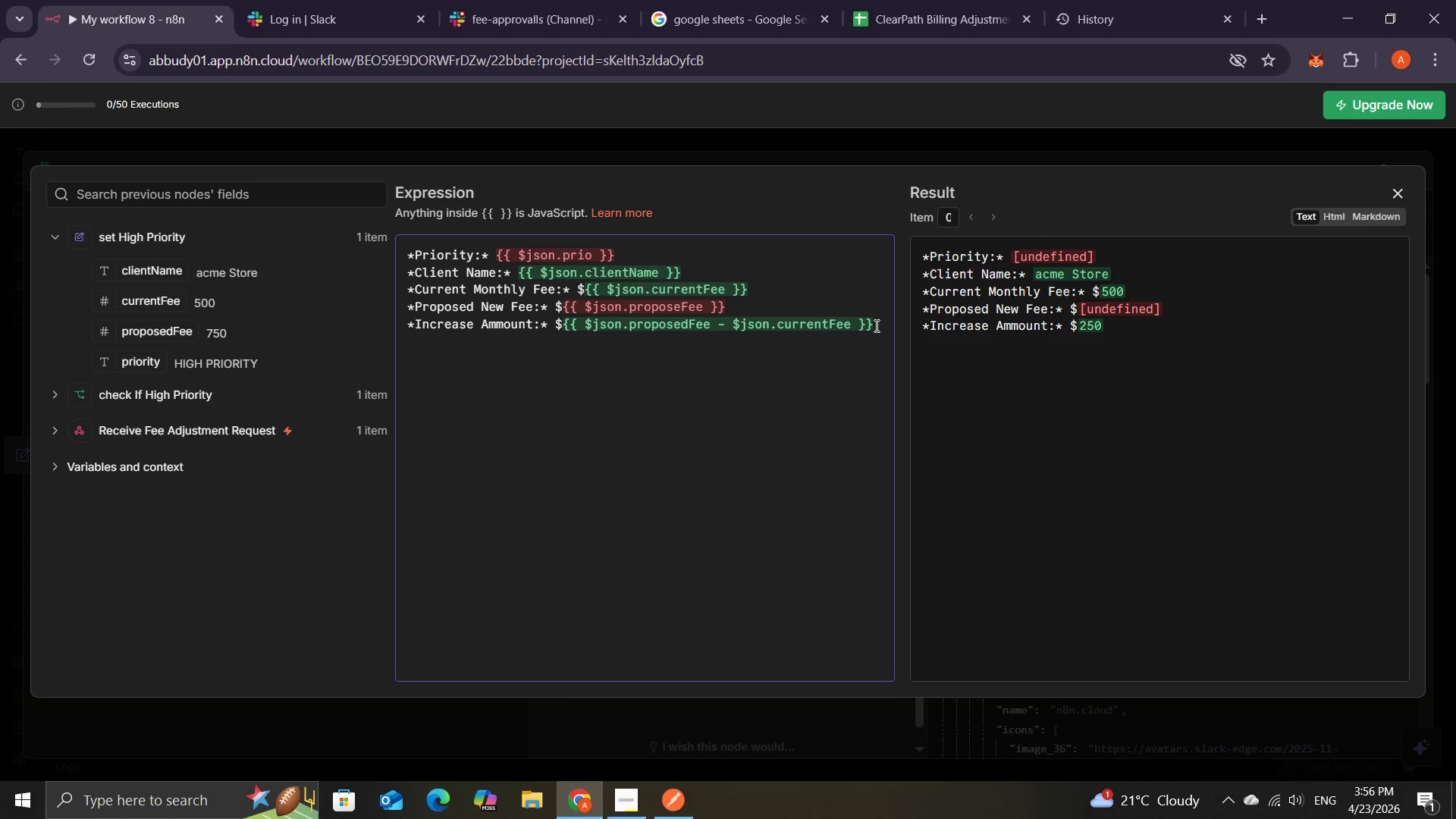 
wait(5.38)
 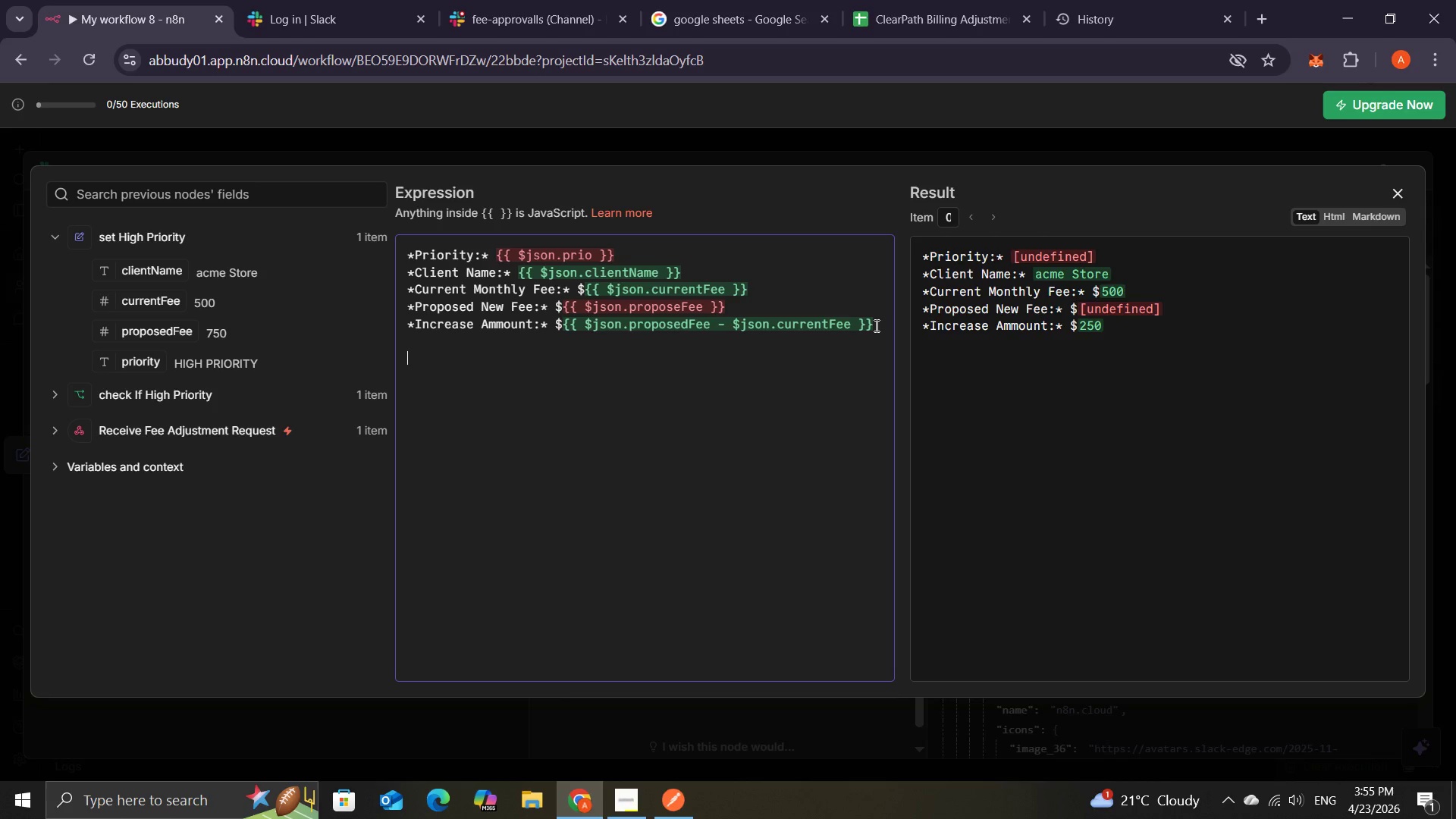 
type(pla)
key(Backspace)
 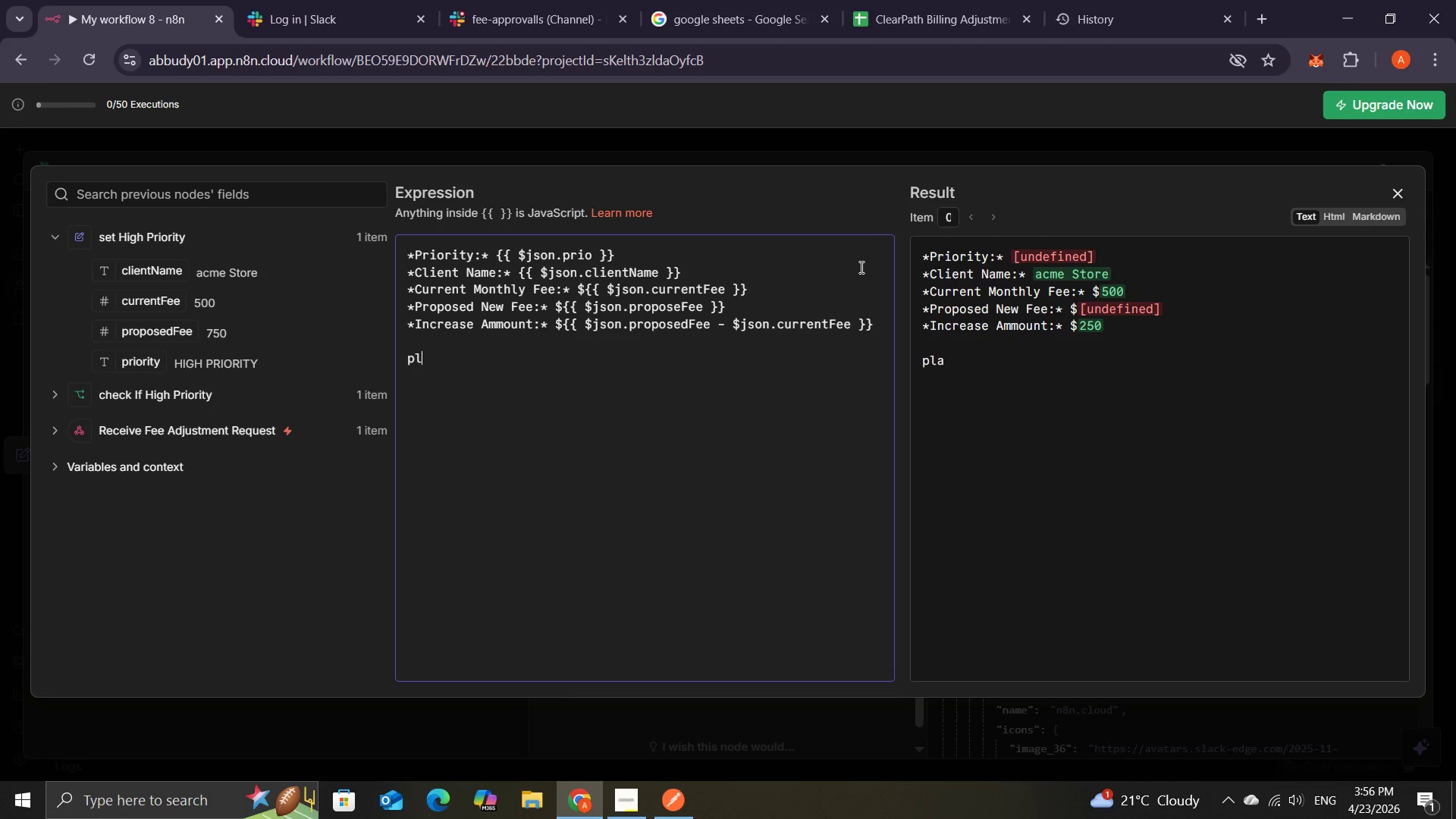 
type(ease )
 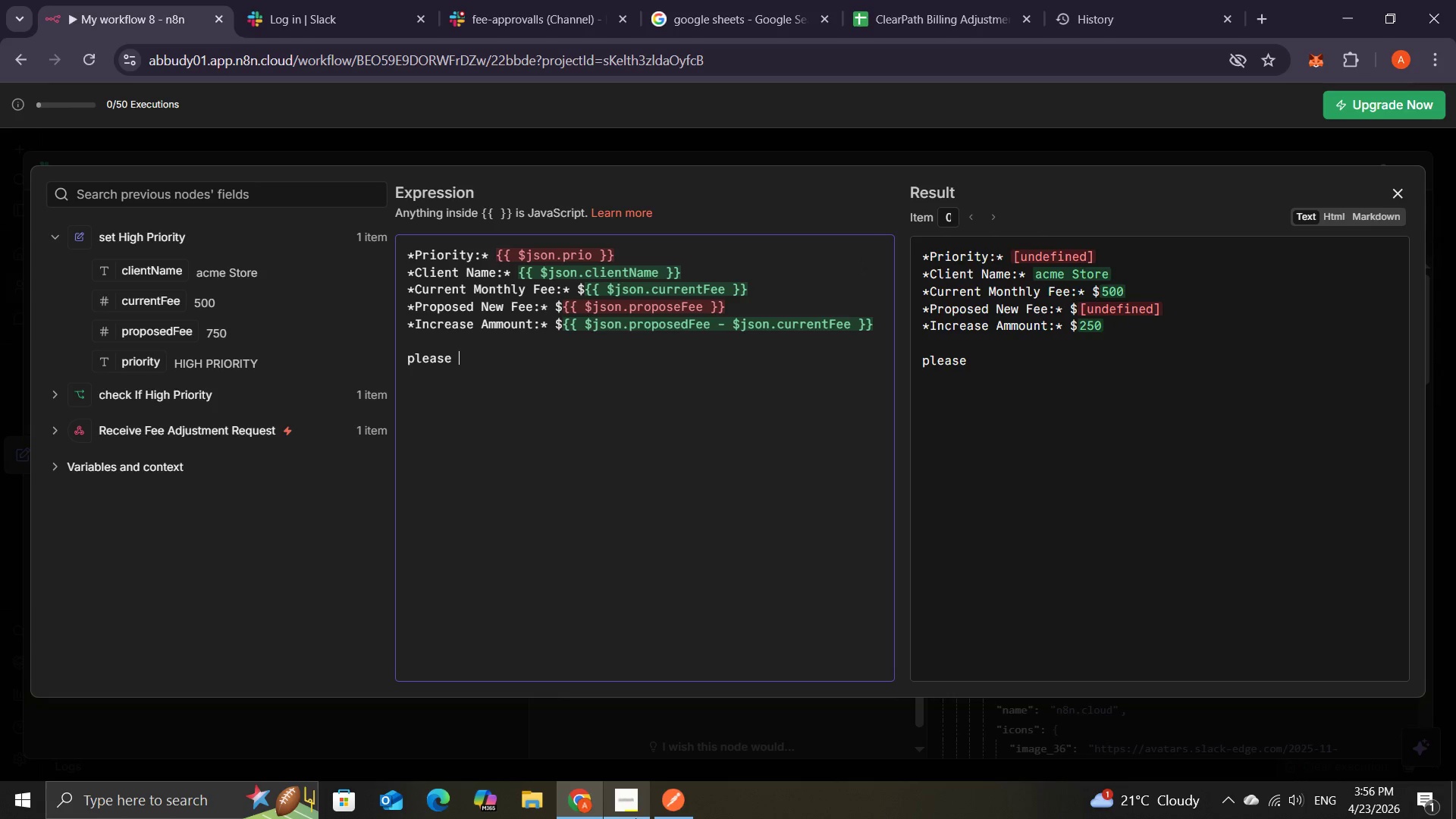 
left_click([631, 799])